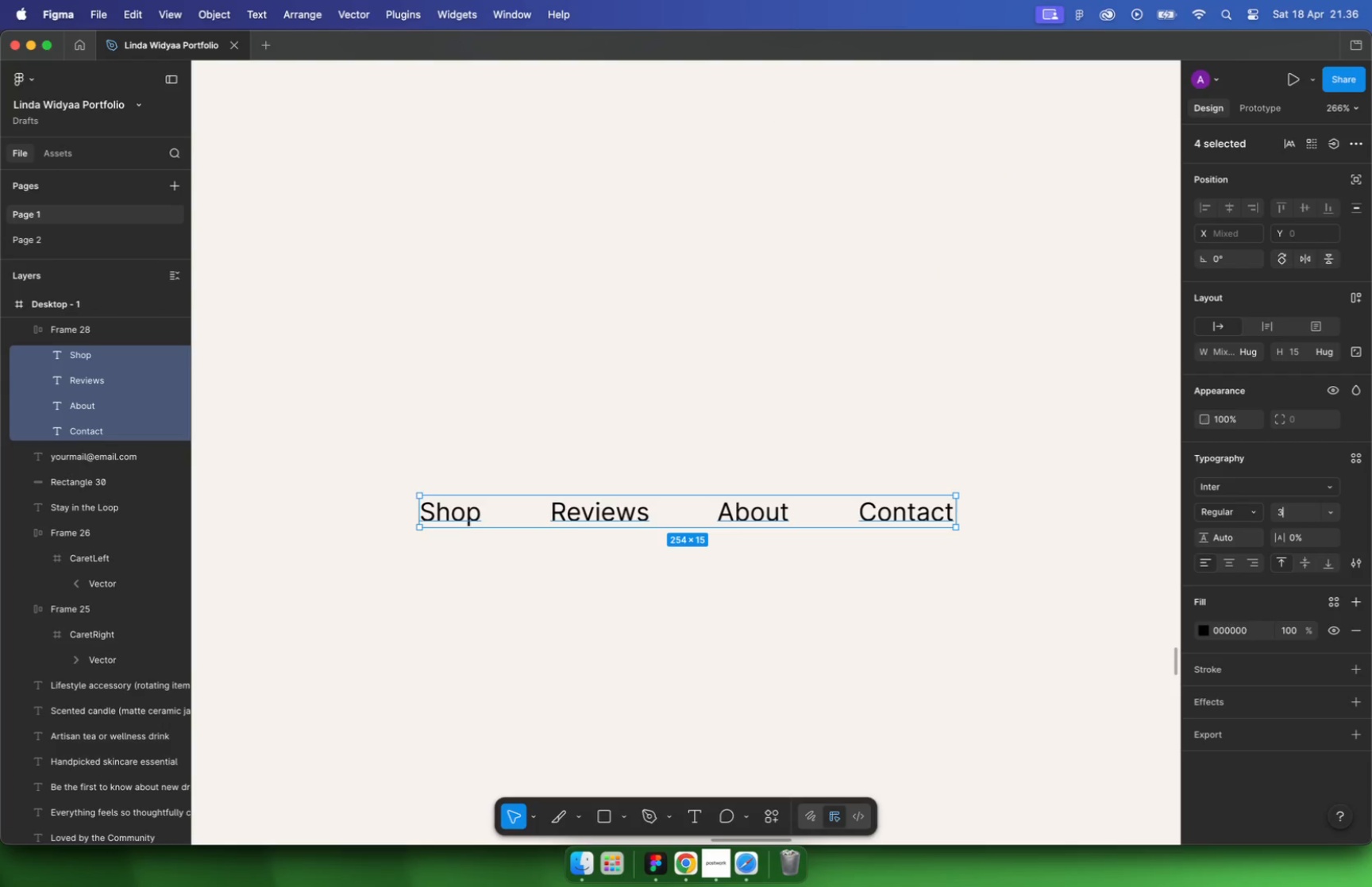 
left_click([1289, 517])
 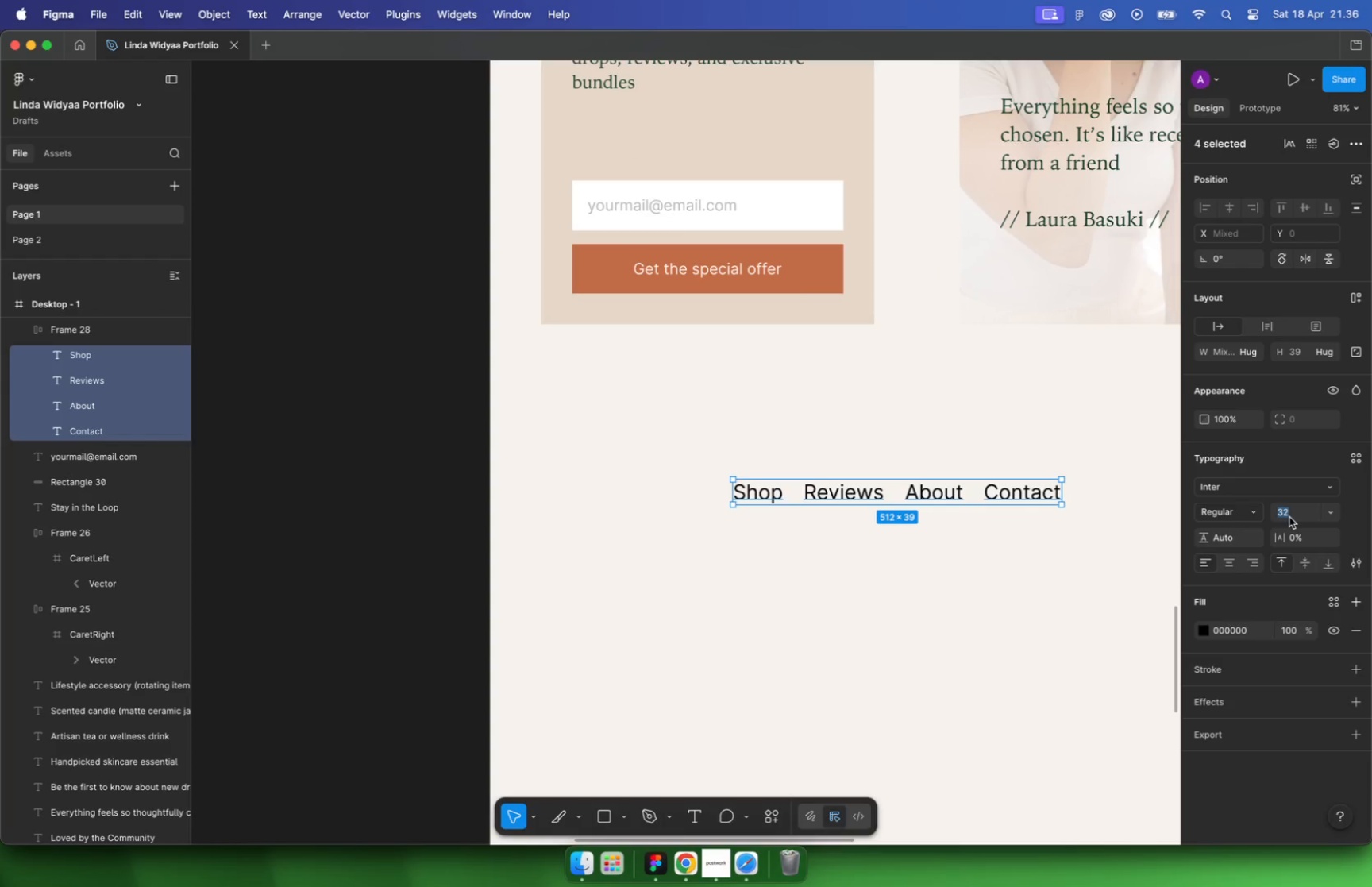 
type(18)
 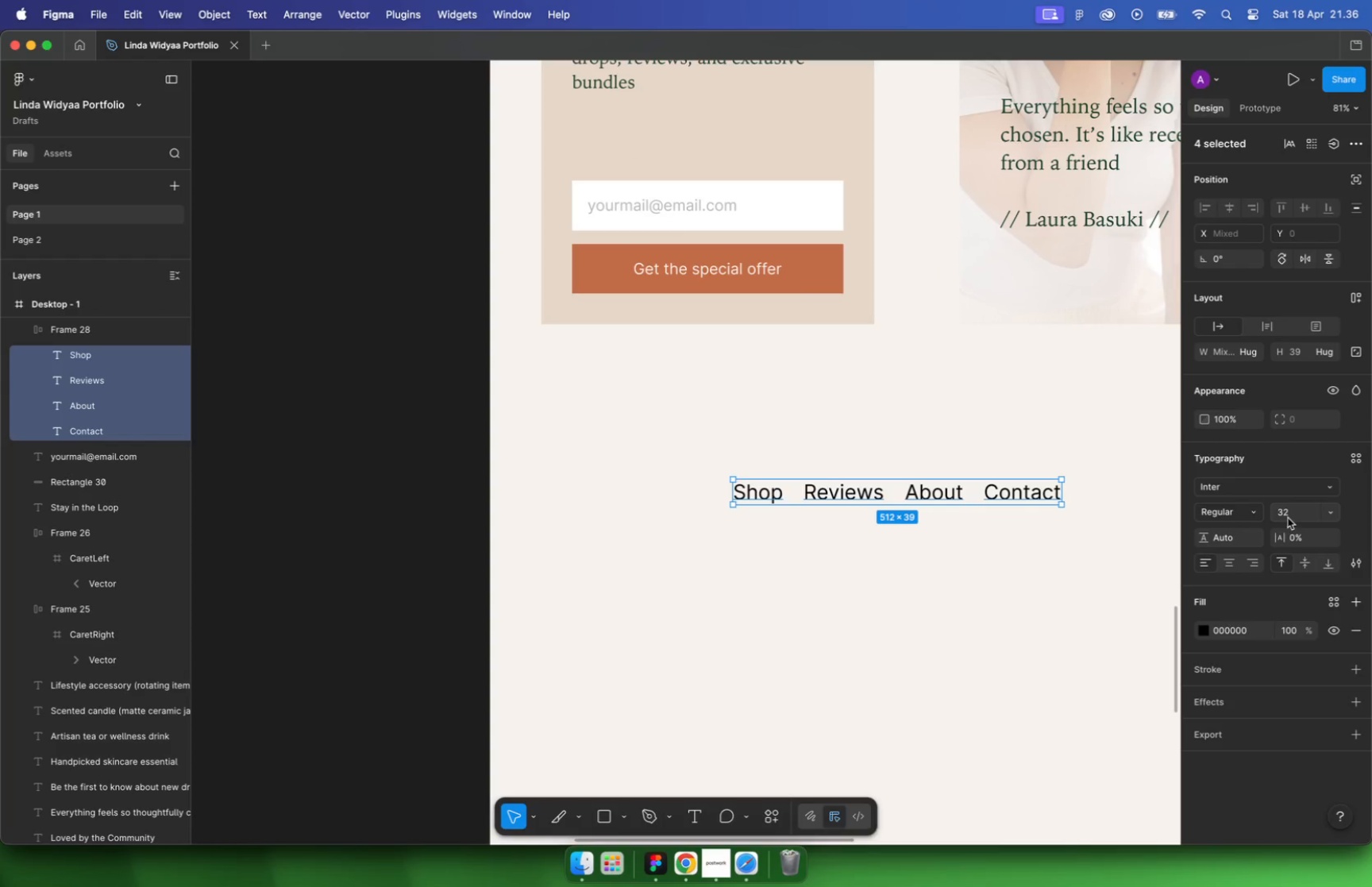 
key(Enter)
 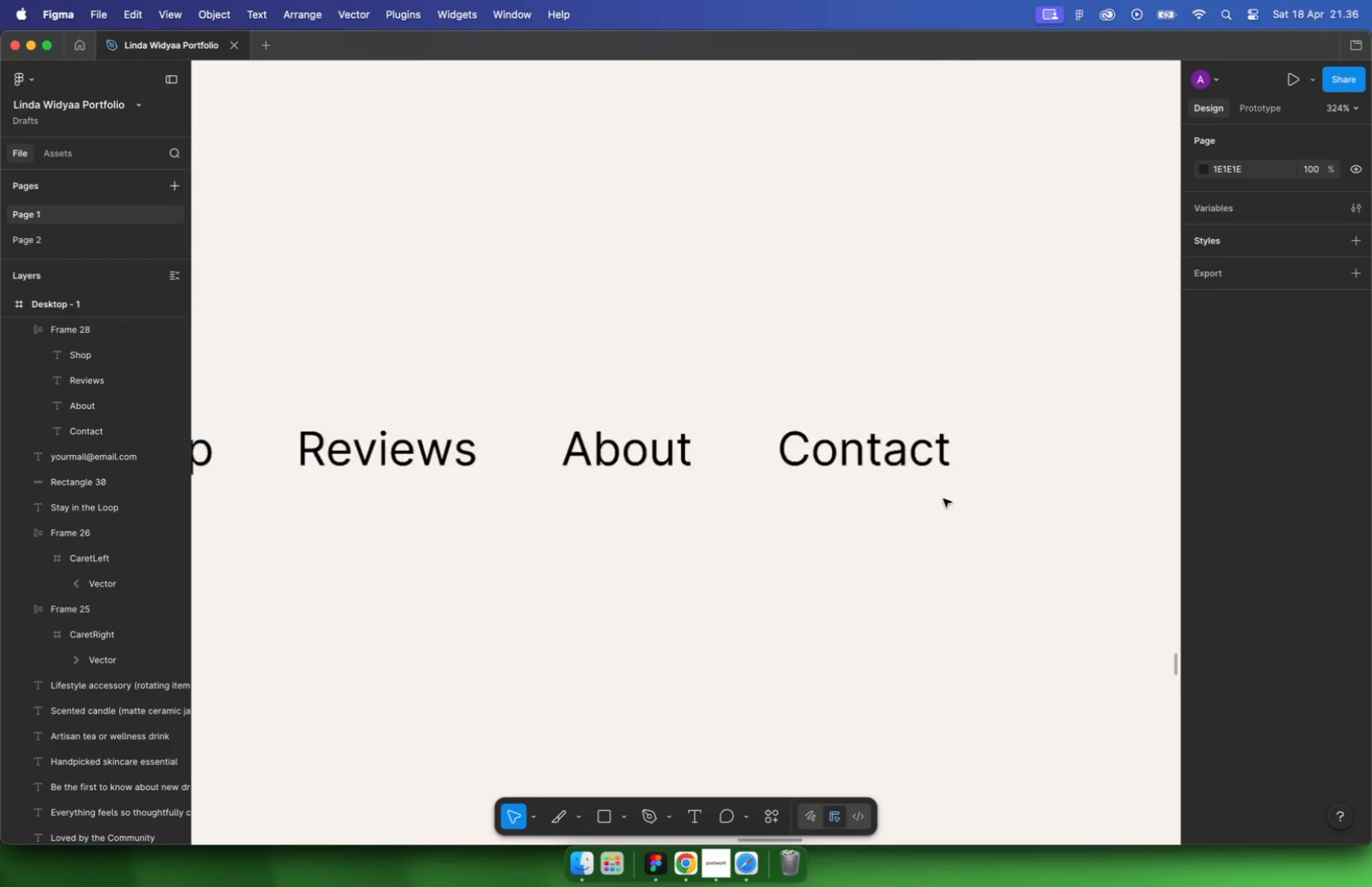 
hold_key(key=CommandLeft, duration=0.38)
scroll: coordinate [943, 499], scroll_direction: up, amount: 24.0
 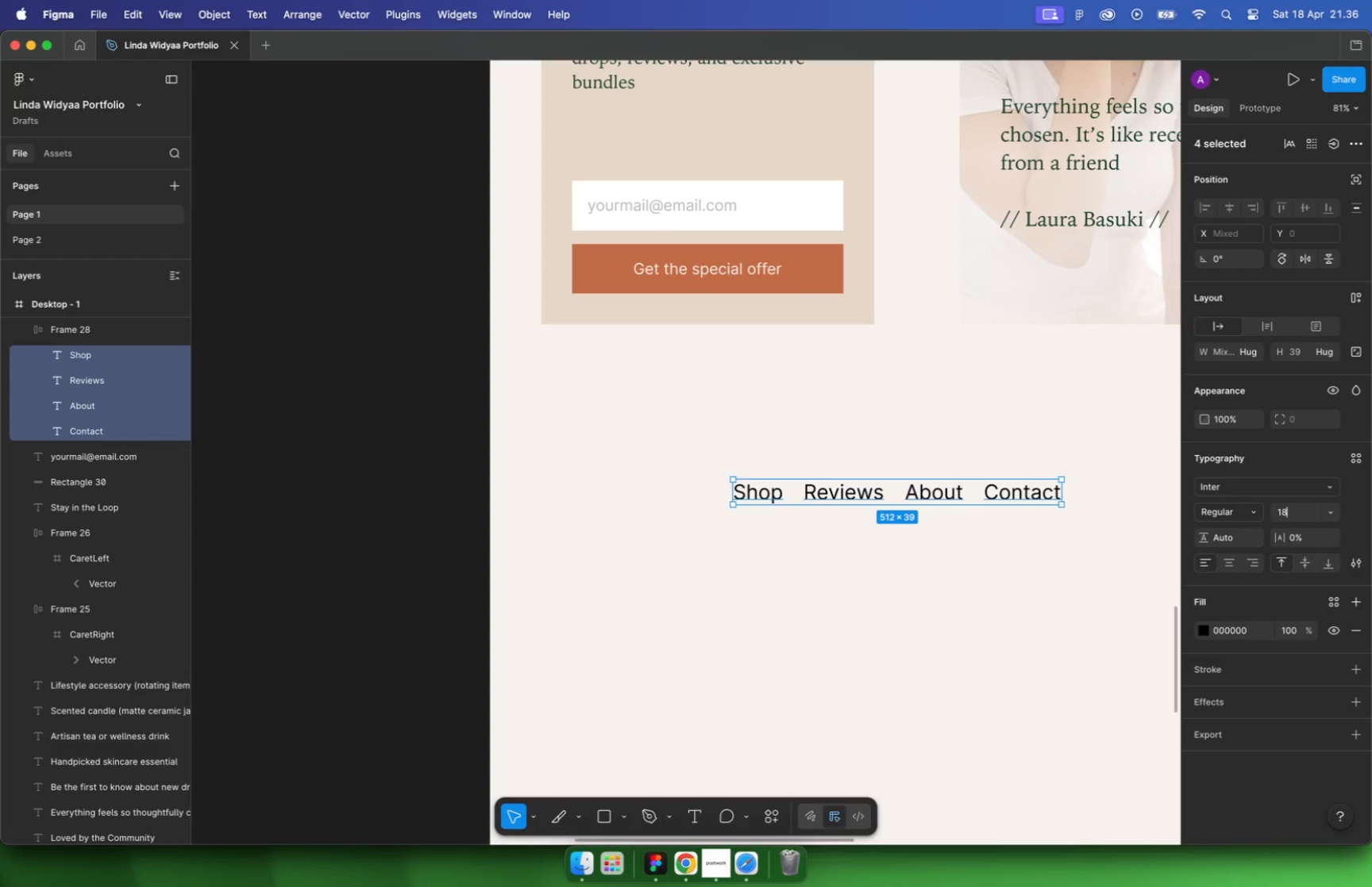 
hold_key(key=CommandLeft, duration=0.39)
scroll: coordinate [923, 546], scroll_direction: down, amount: 10.0
 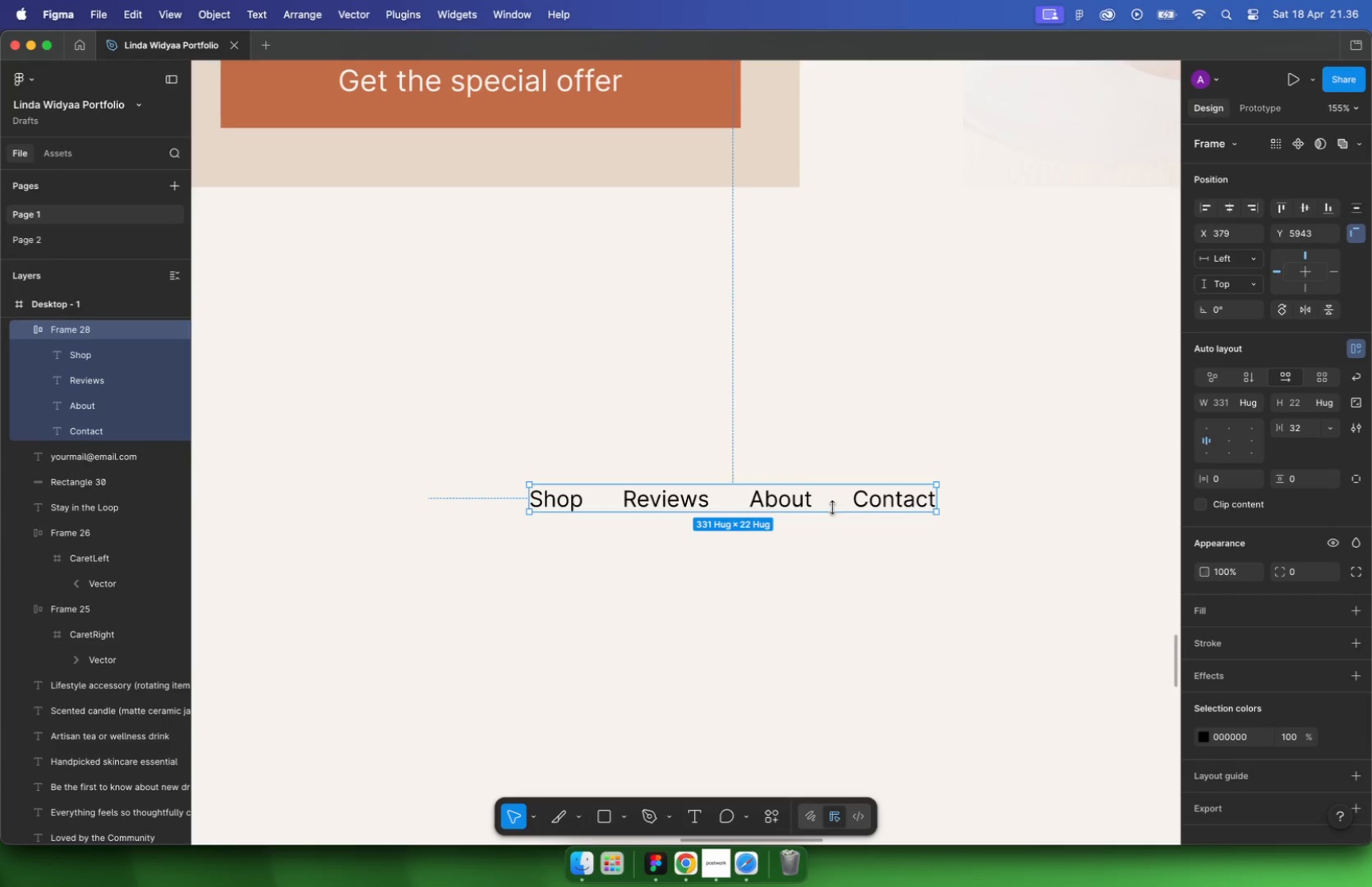 
double_click([834, 499])
 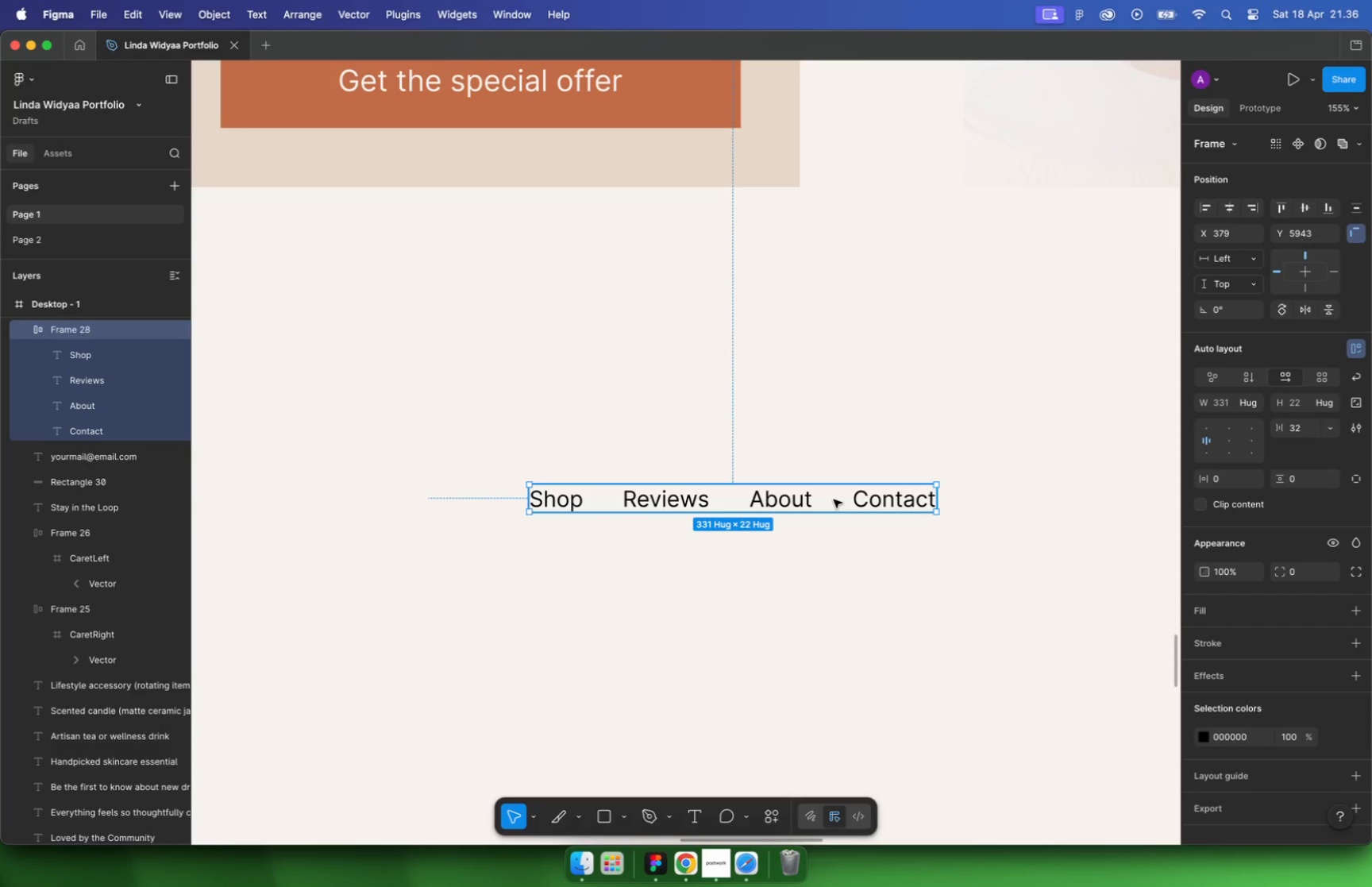 
triple_click([834, 499])
 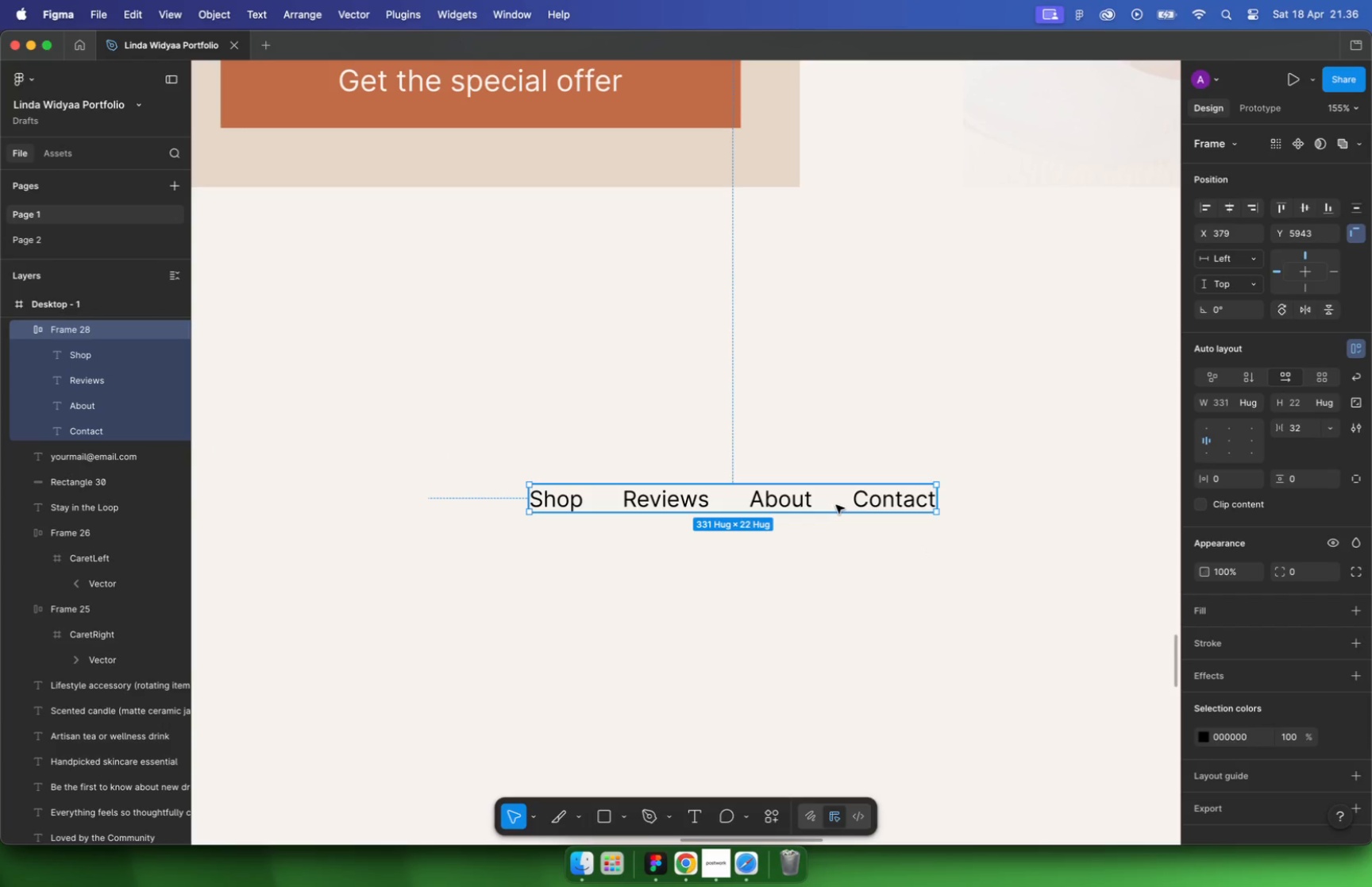 
double_click([836, 503])
 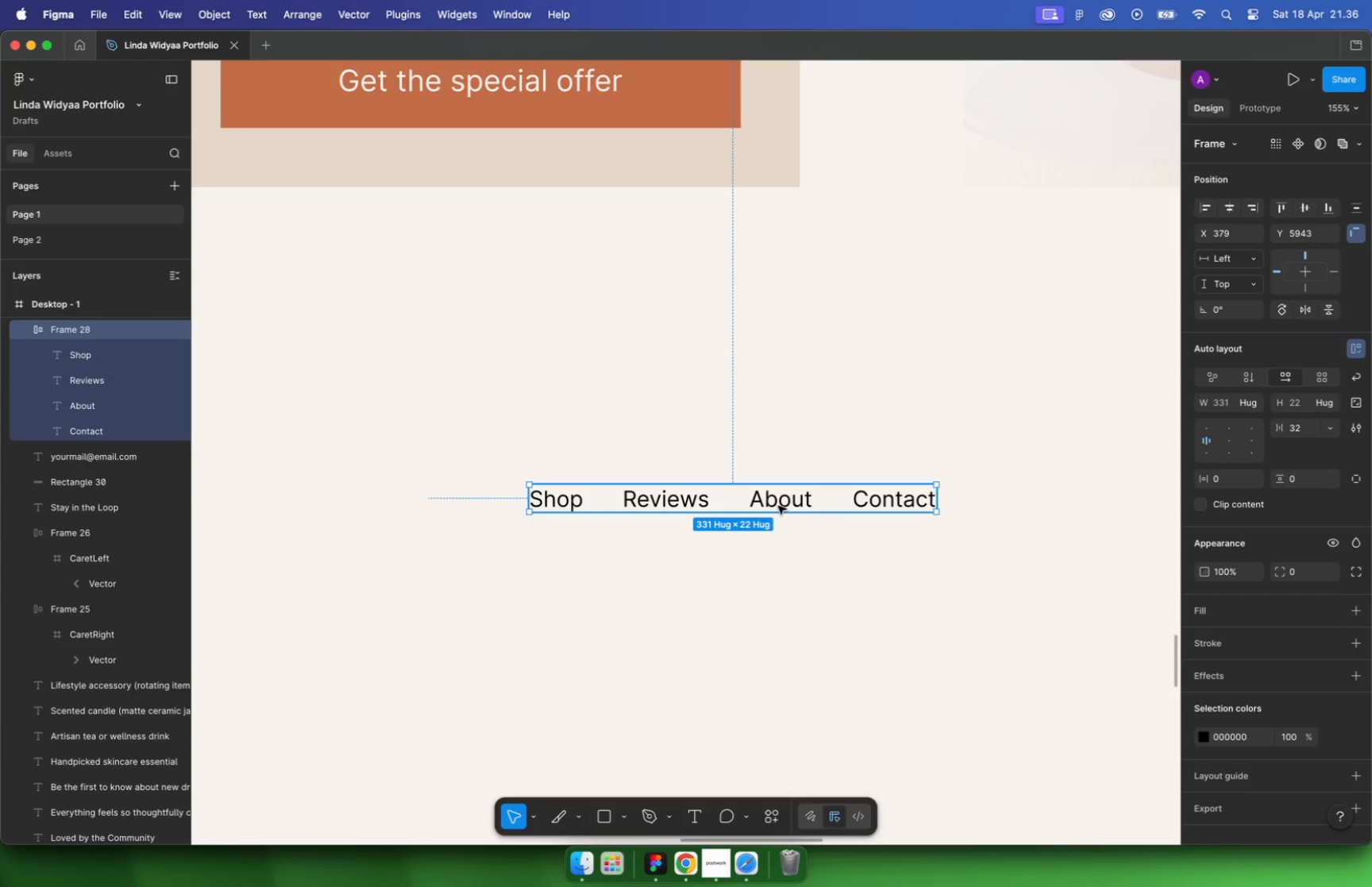 
double_click([778, 504])
 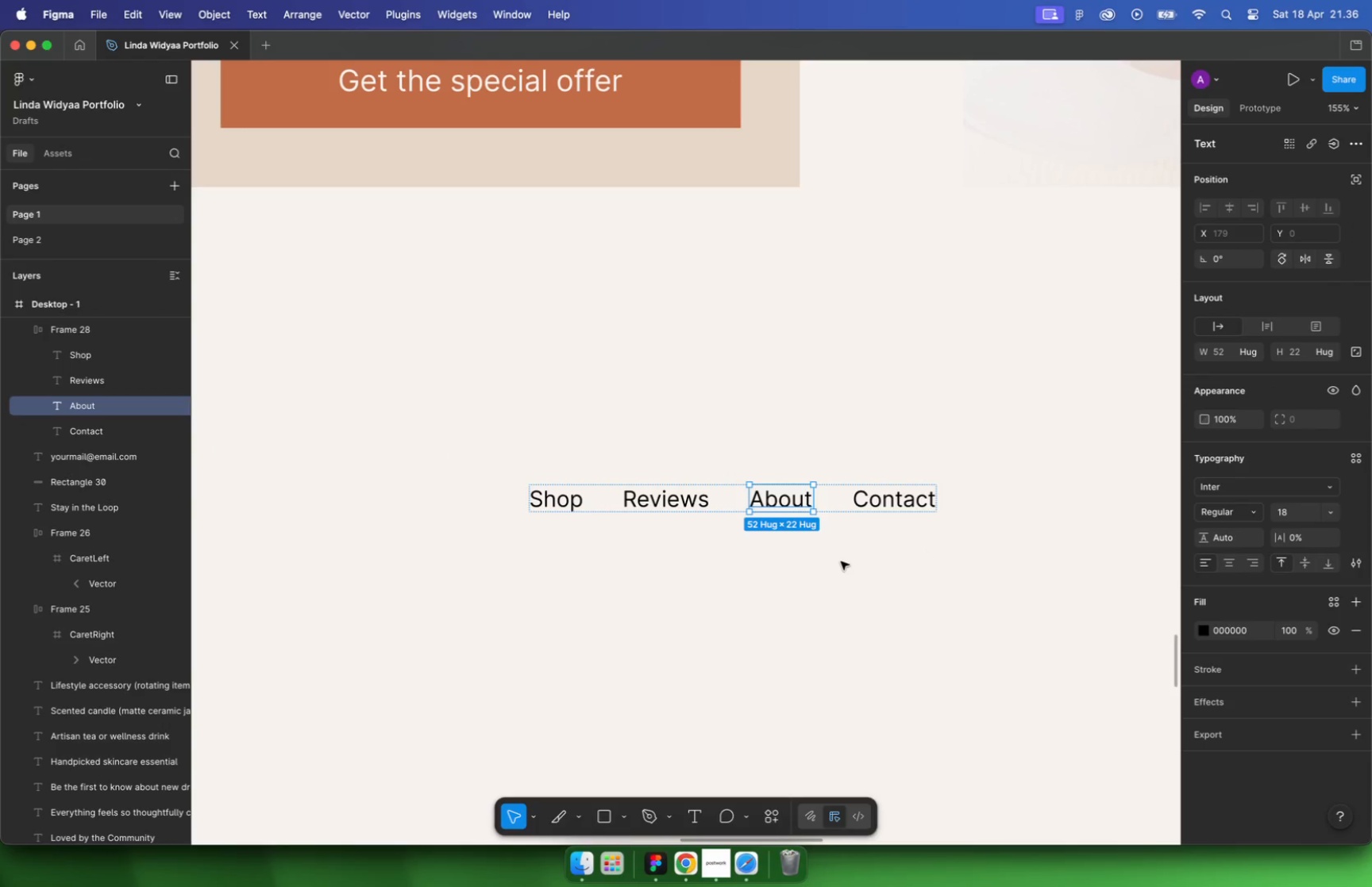 
left_click([841, 561])
 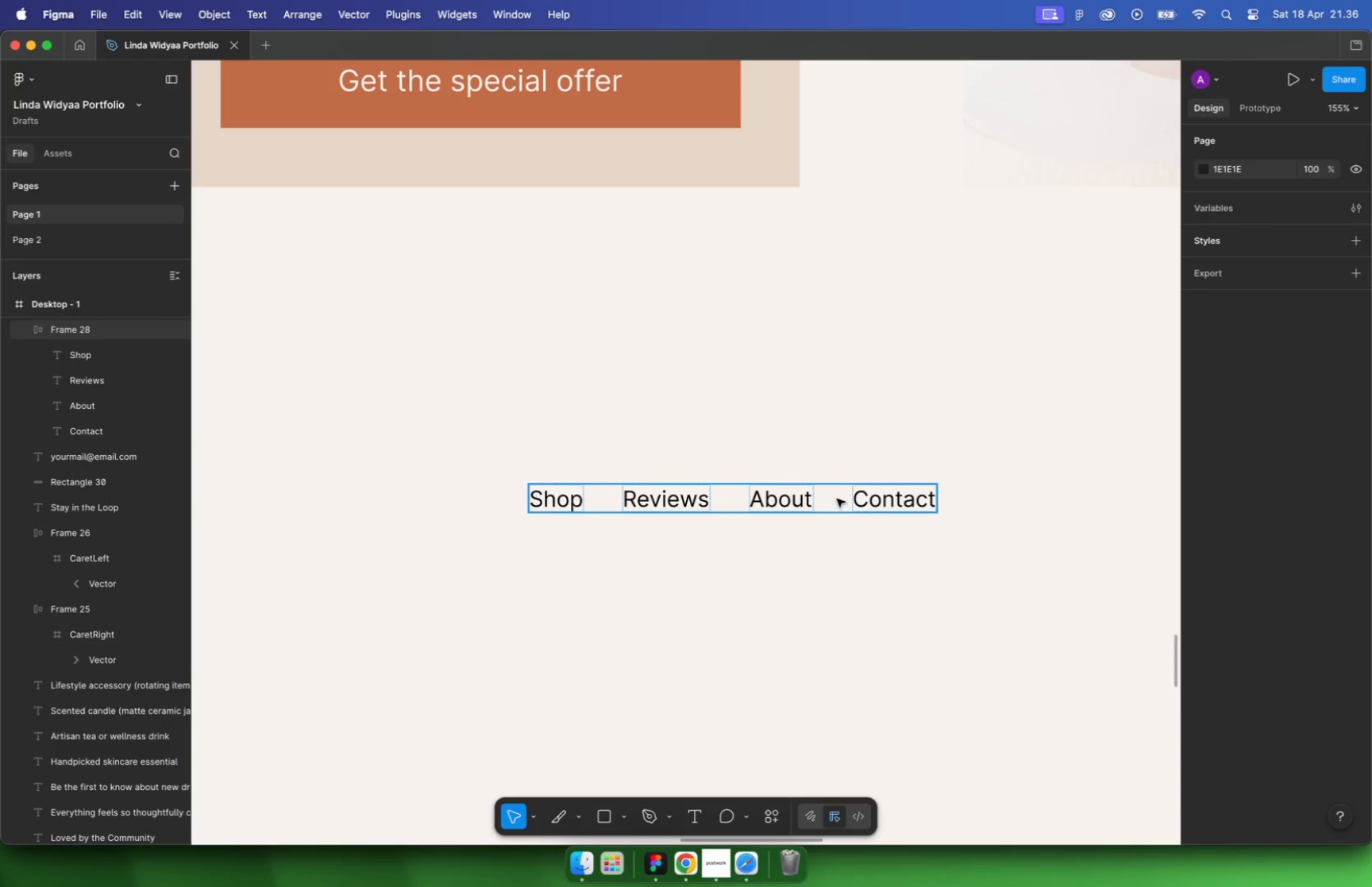 
left_click([837, 495])
 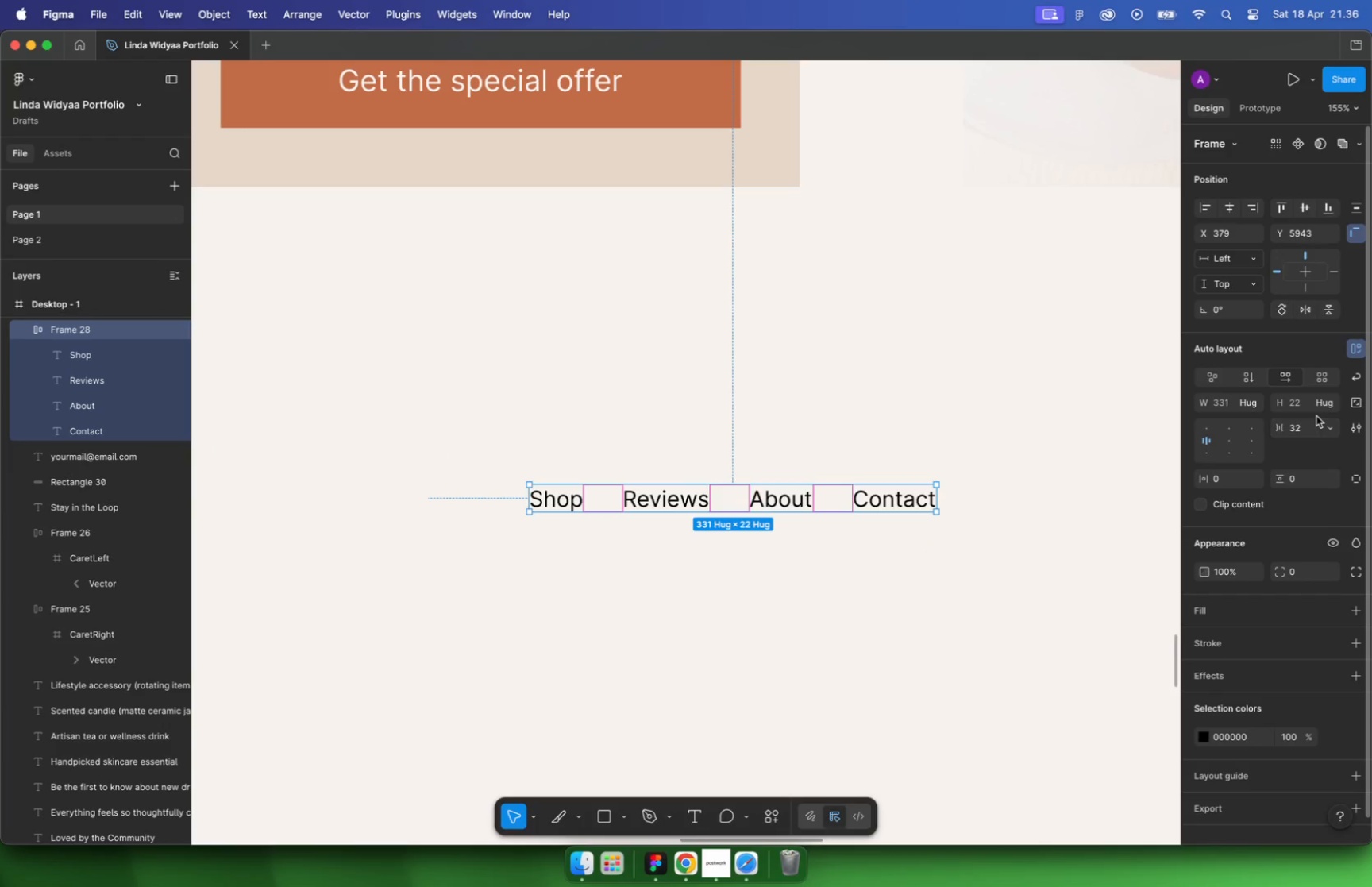 
left_click([1308, 427])
 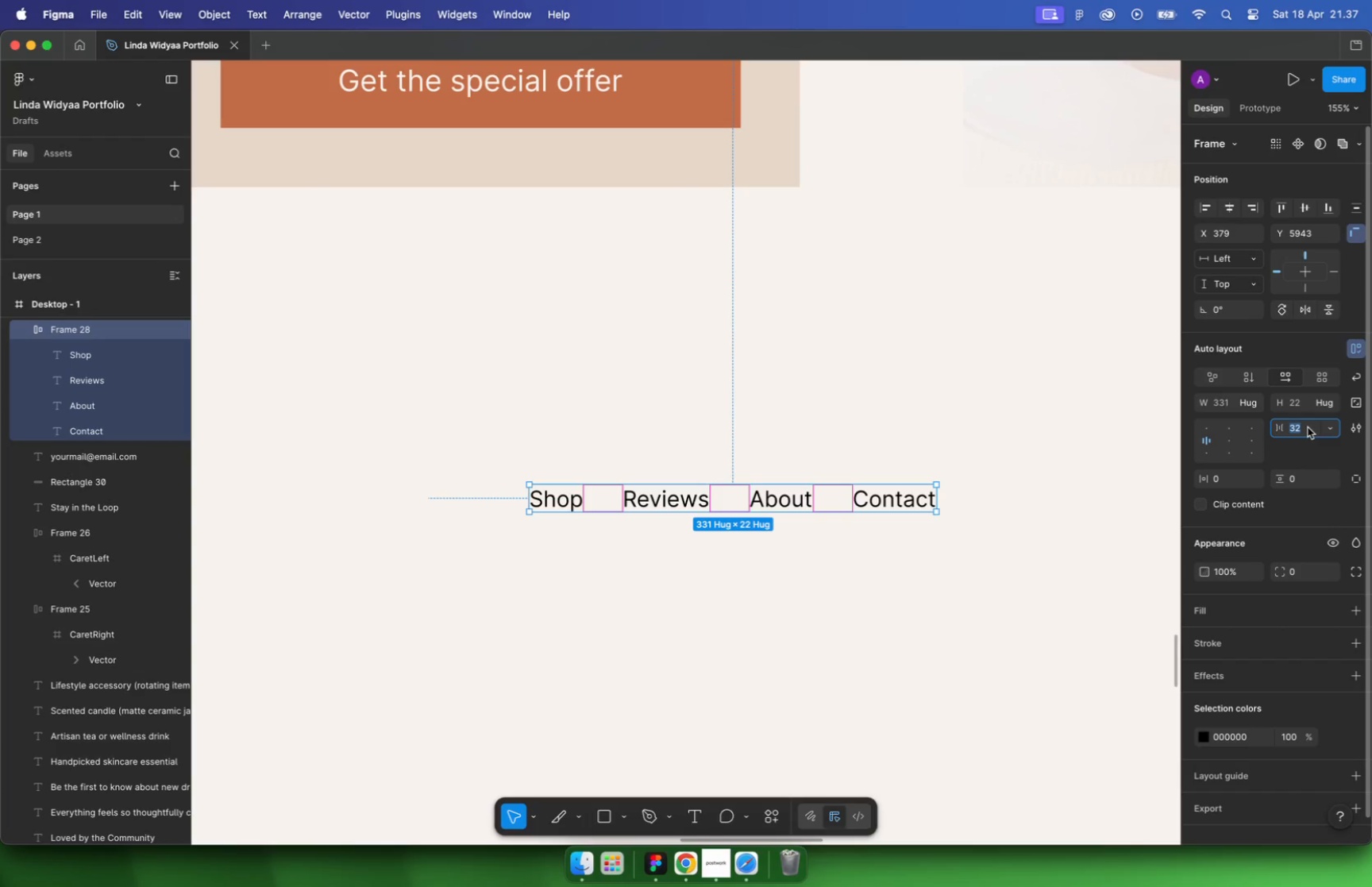 
type(48)
 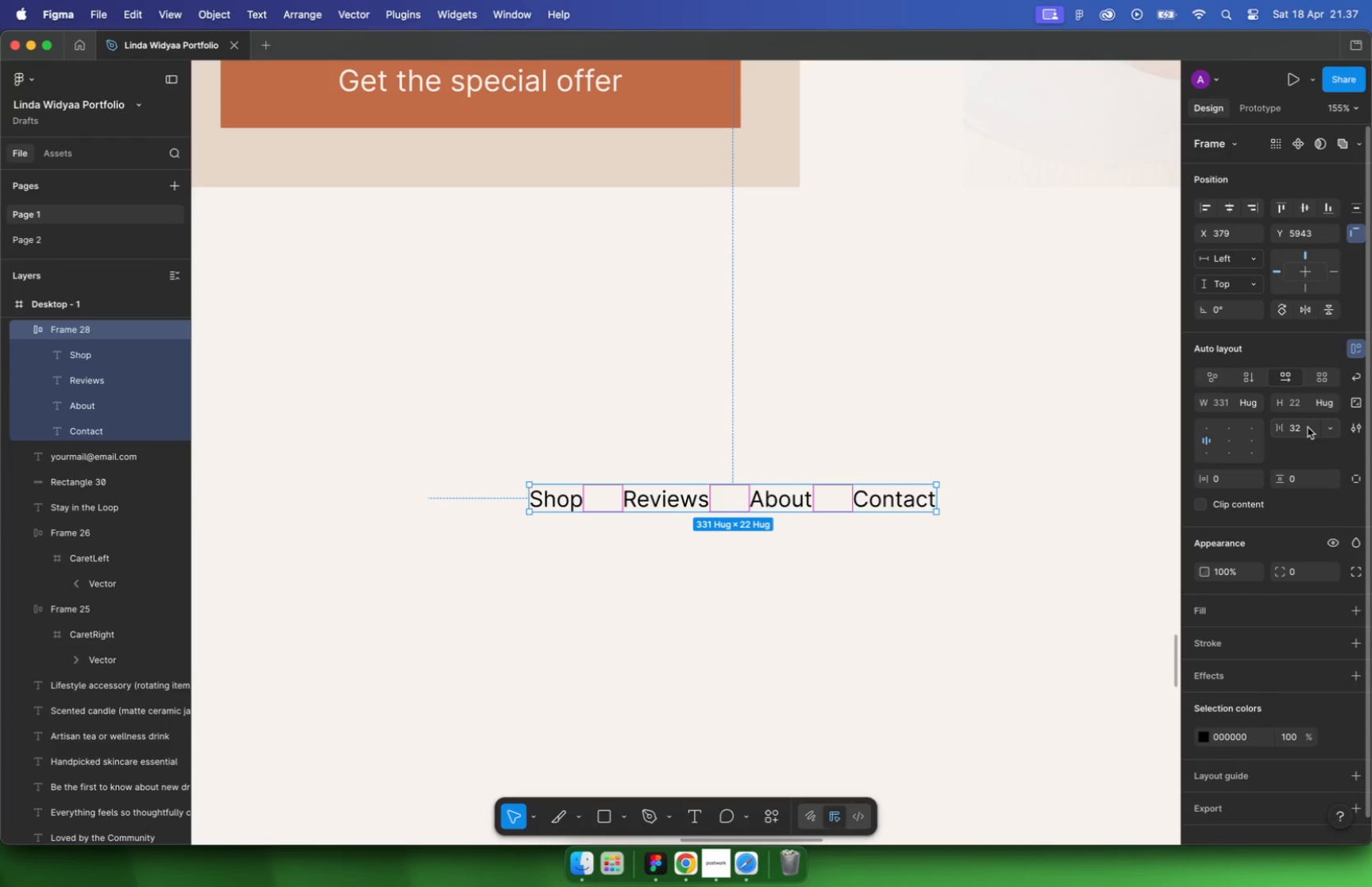 
key(Enter)
 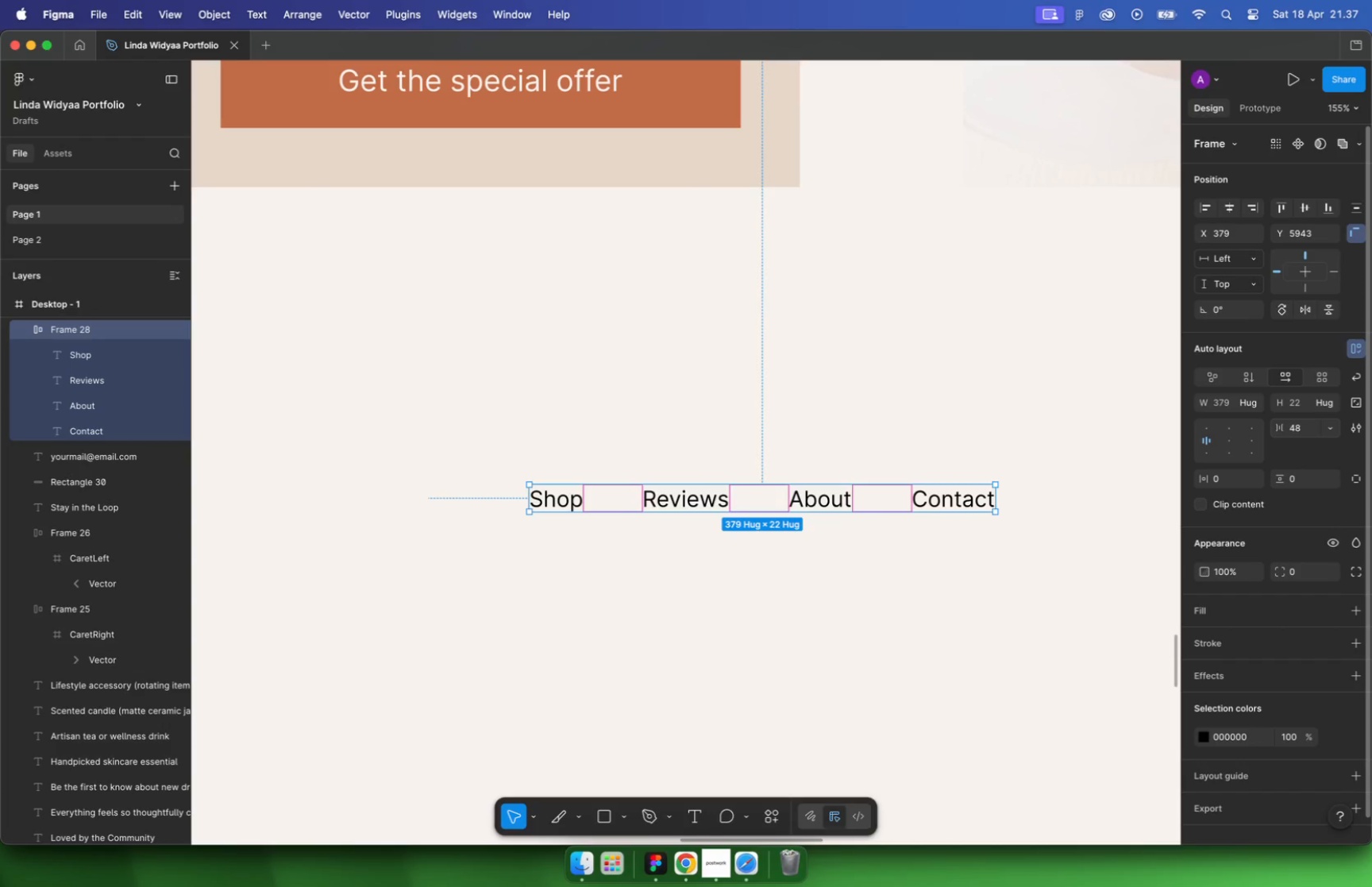 
key(Escape)
 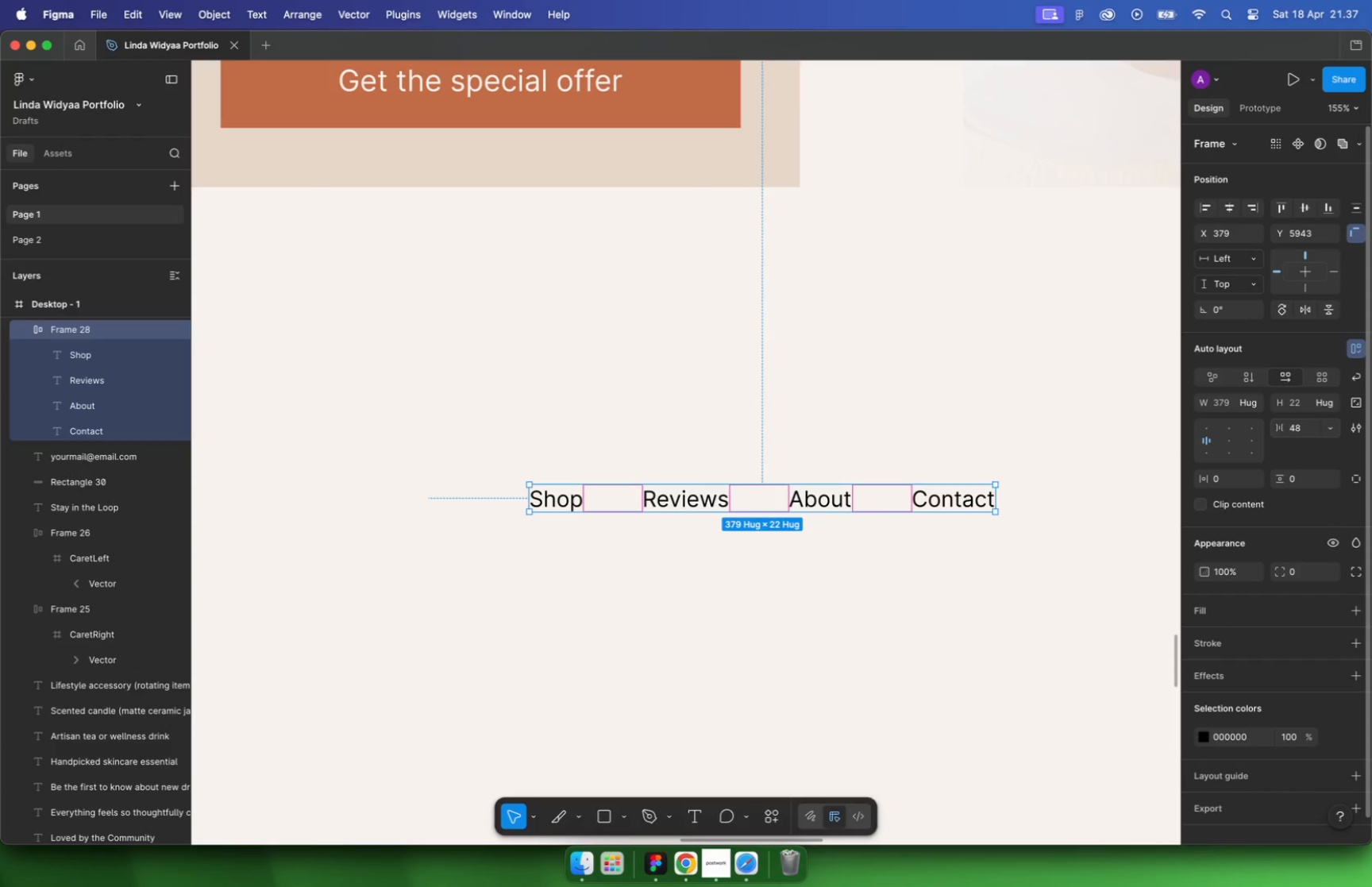 
hold_key(key=CommandLeft, duration=0.56)
scroll: coordinate [538, 486], scroll_direction: down, amount: 16.0
 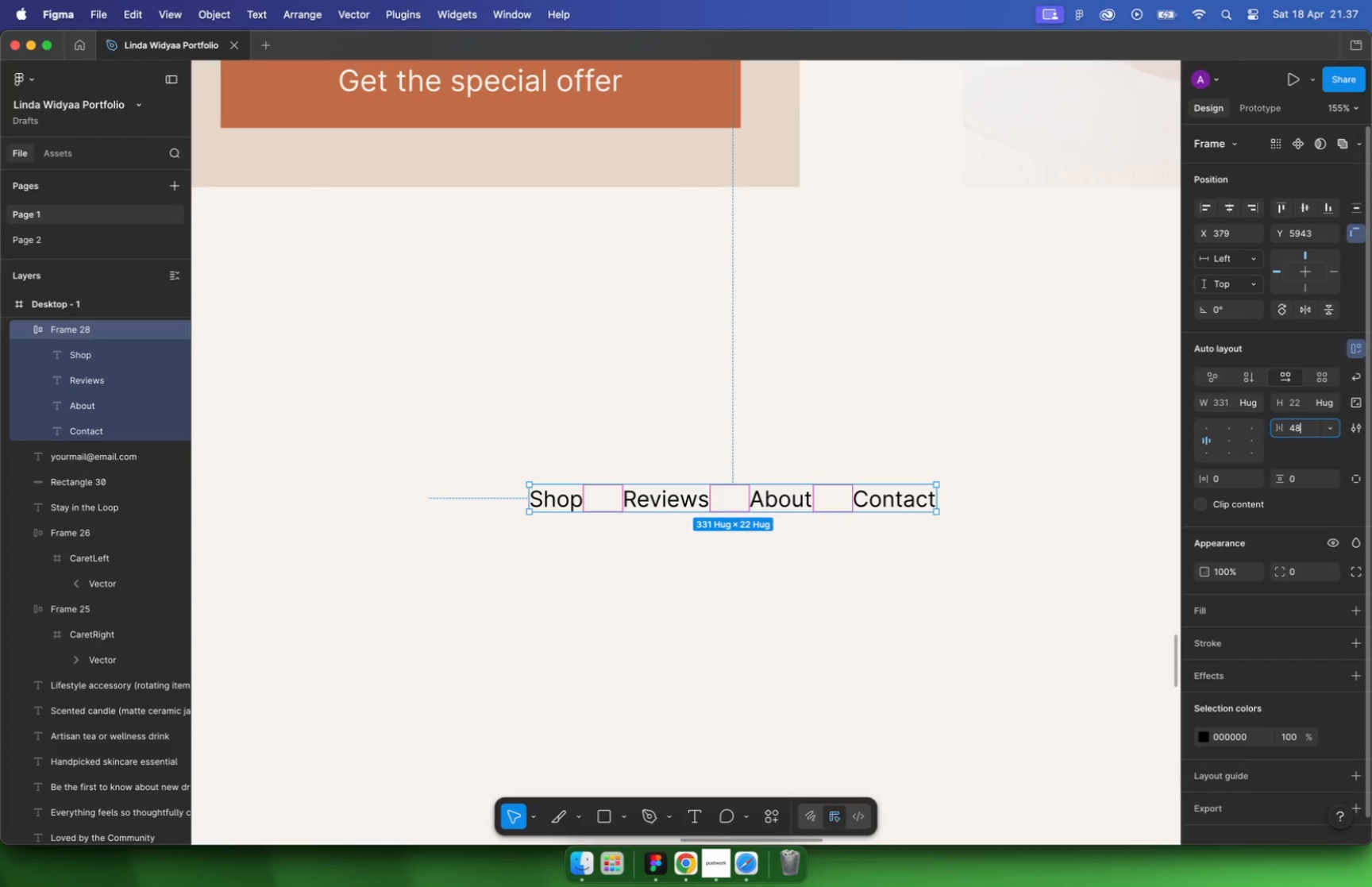 
left_click_drag(start_coordinate=[615, 491], to_coordinate=[875, 492])
 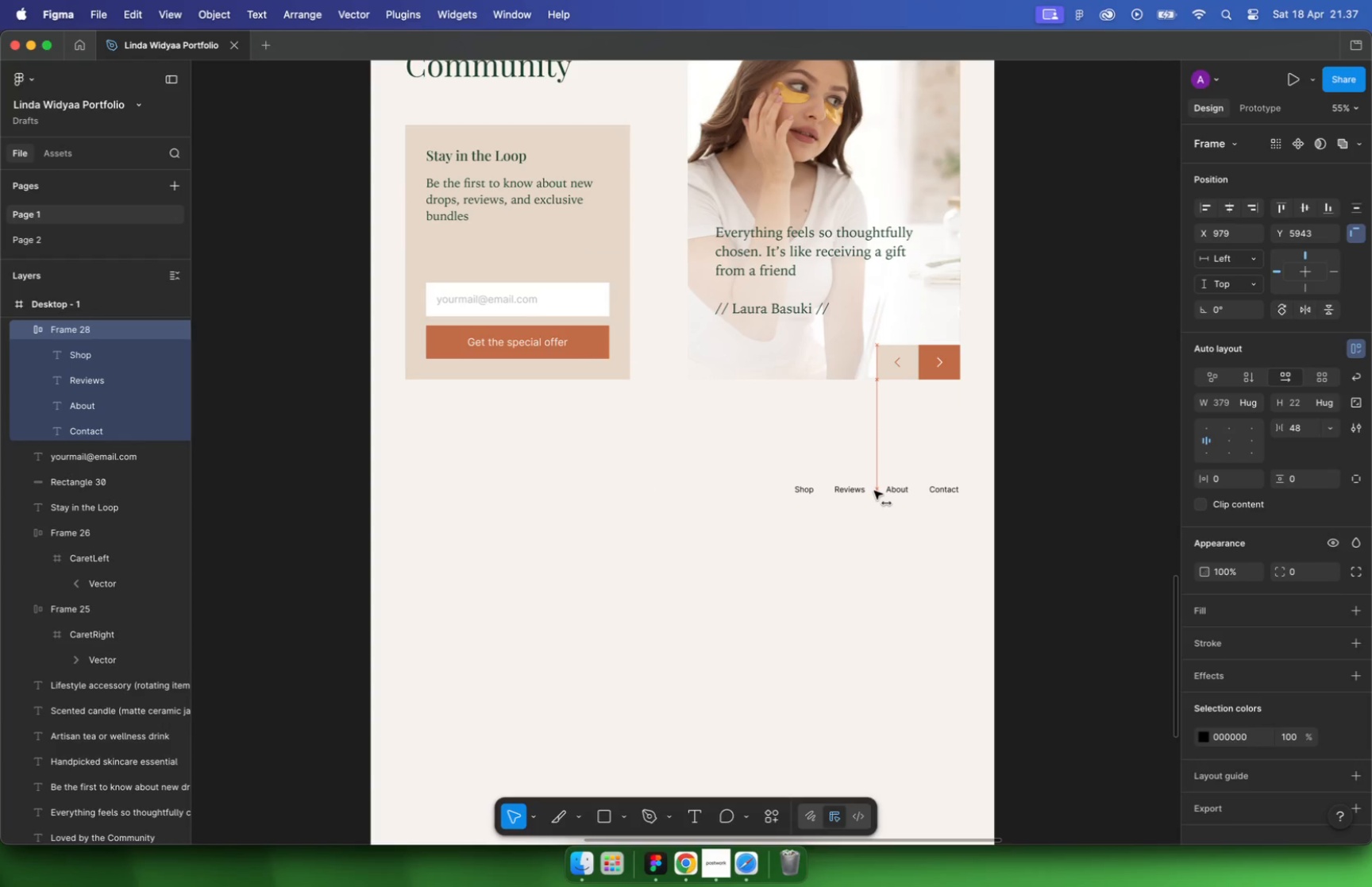 
hold_key(key=ShiftLeft, duration=4.55)
 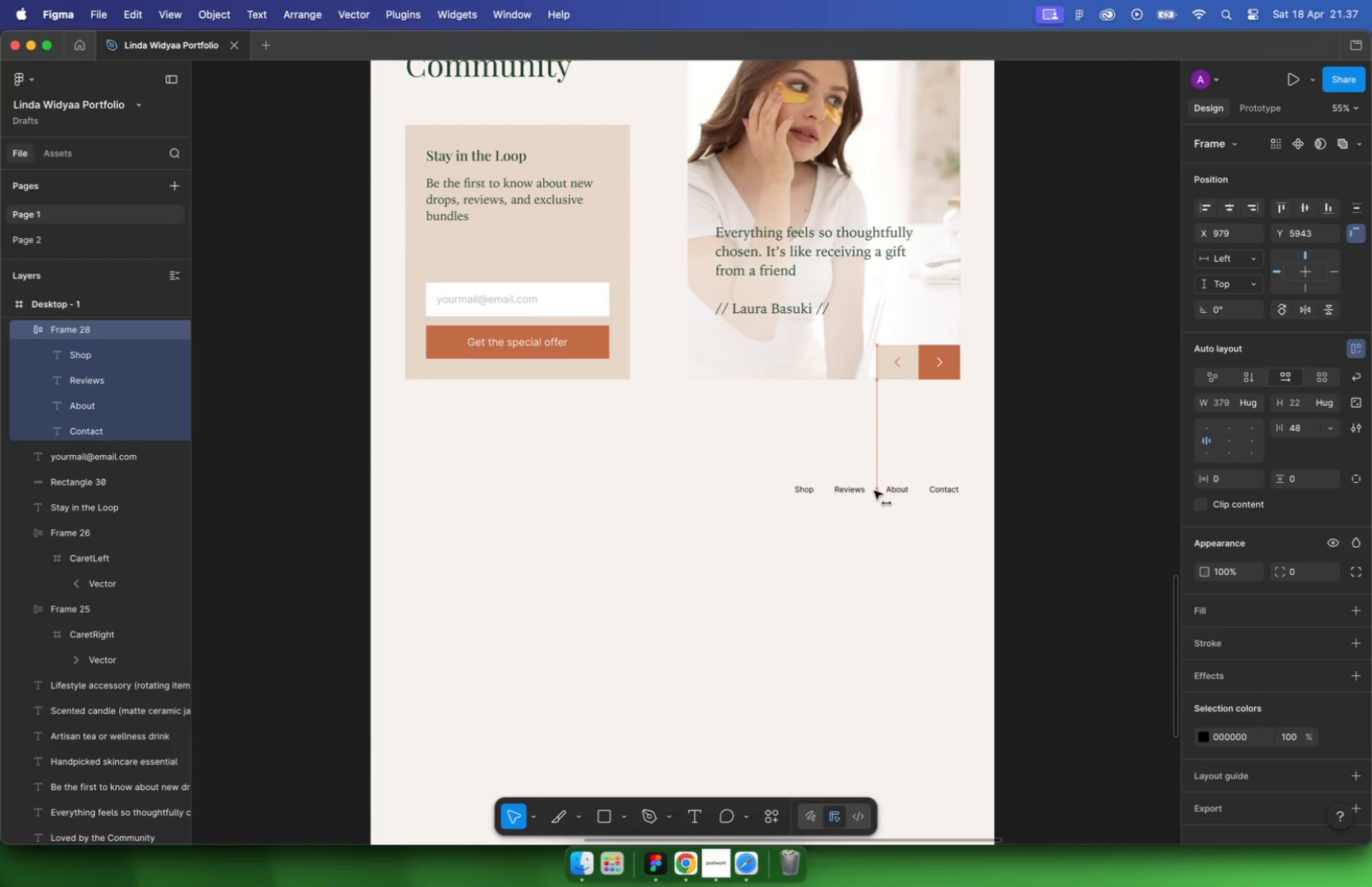 
left_click([872, 555])
 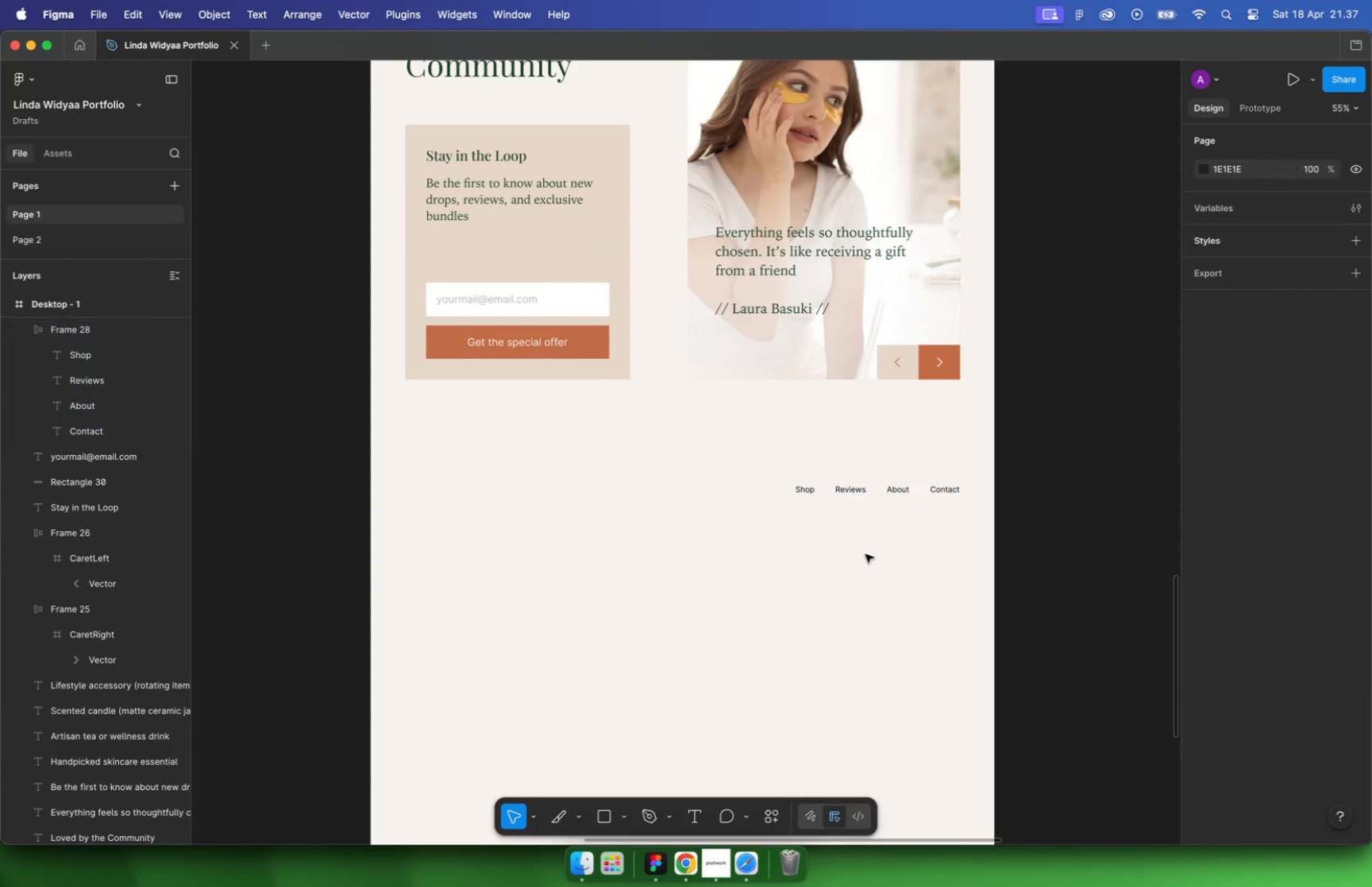 
hold_key(key=CommandLeft, duration=0.95)
scroll: coordinate [807, 535], scroll_direction: up, amount: 4.0
 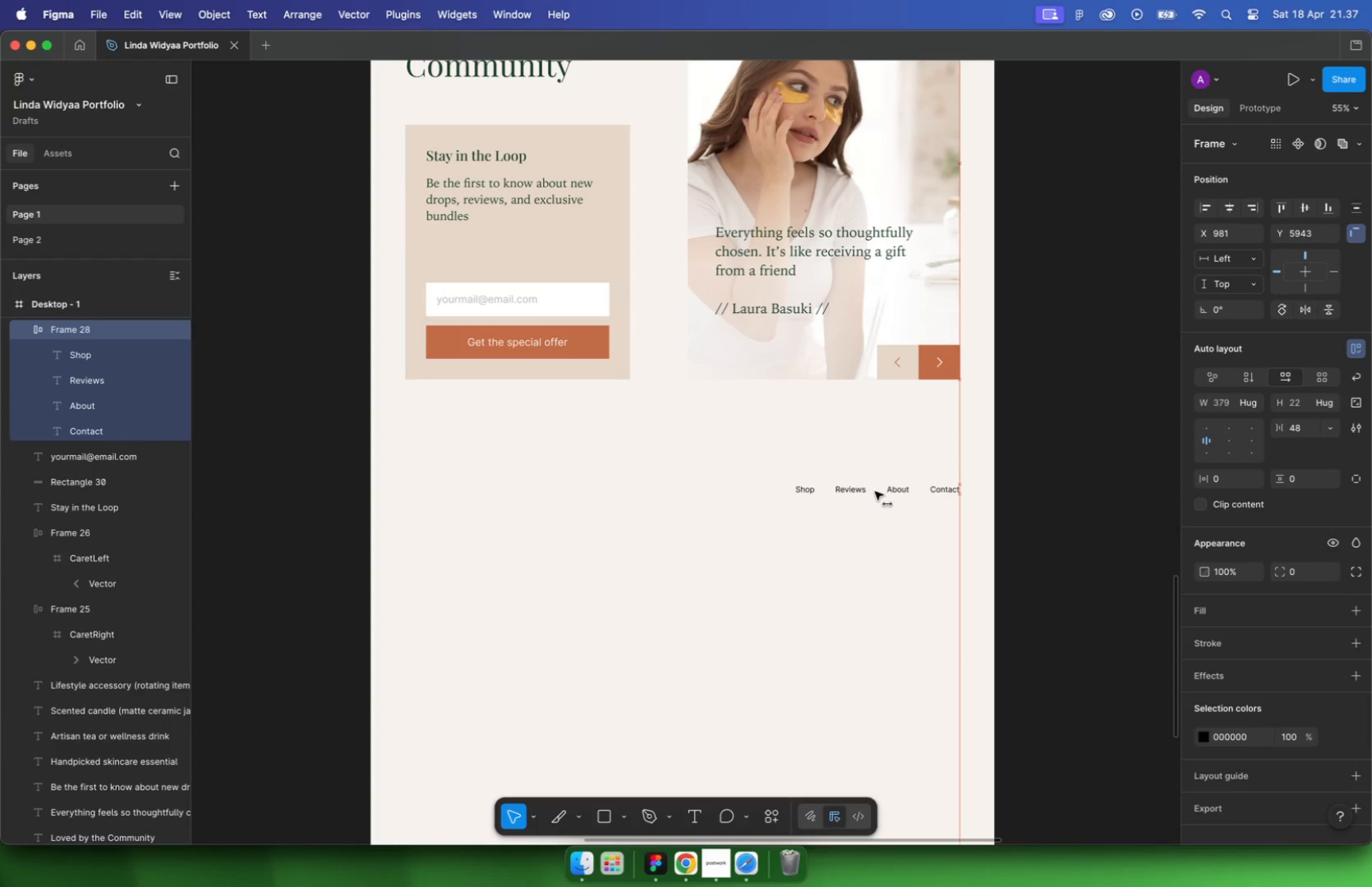 
left_click_drag(start_coordinate=[906, 471], to_coordinate=[907, 436])
 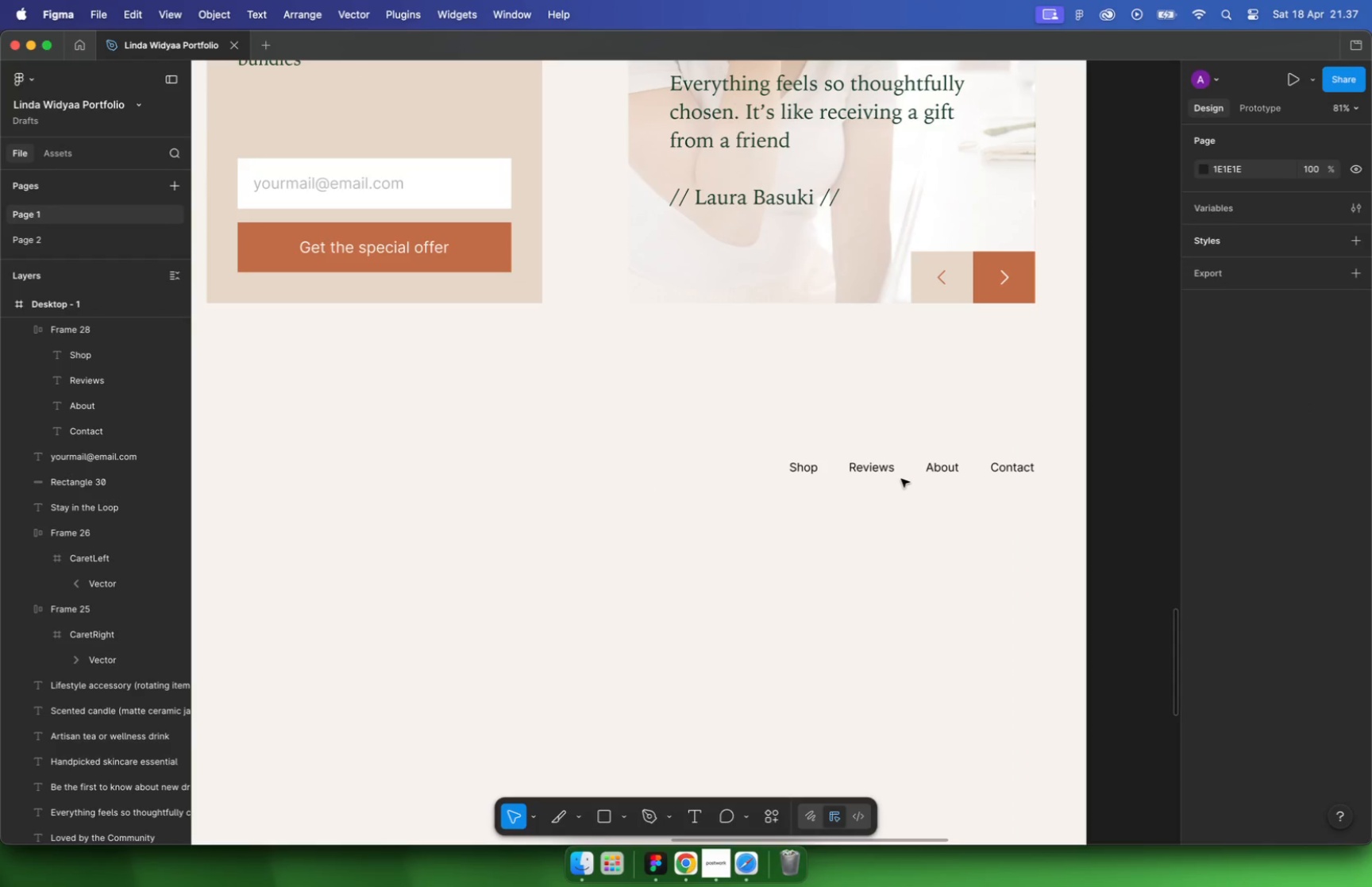 
hold_key(key=ShiftLeft, duration=0.78)
 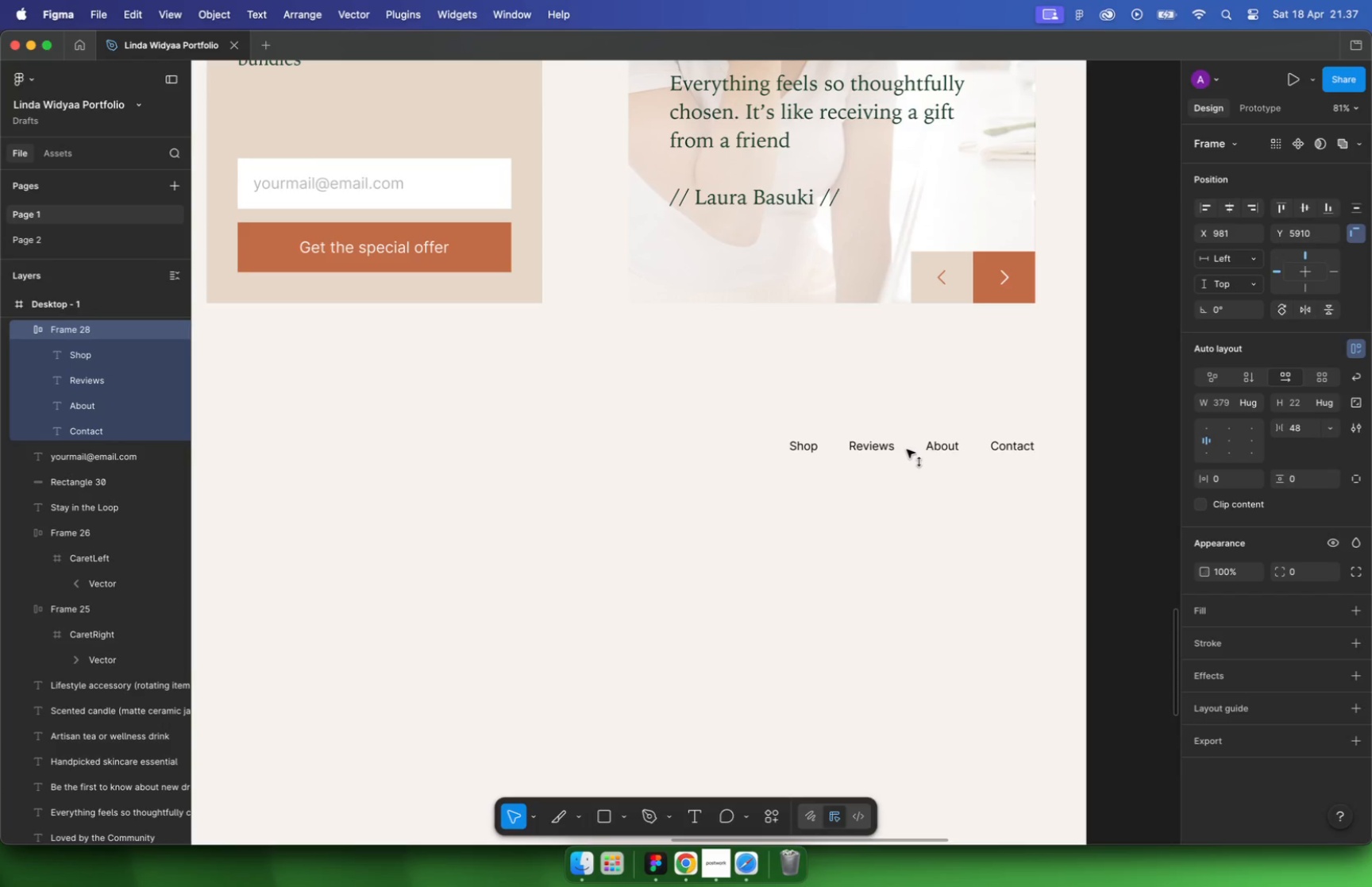 
left_click([854, 511])
 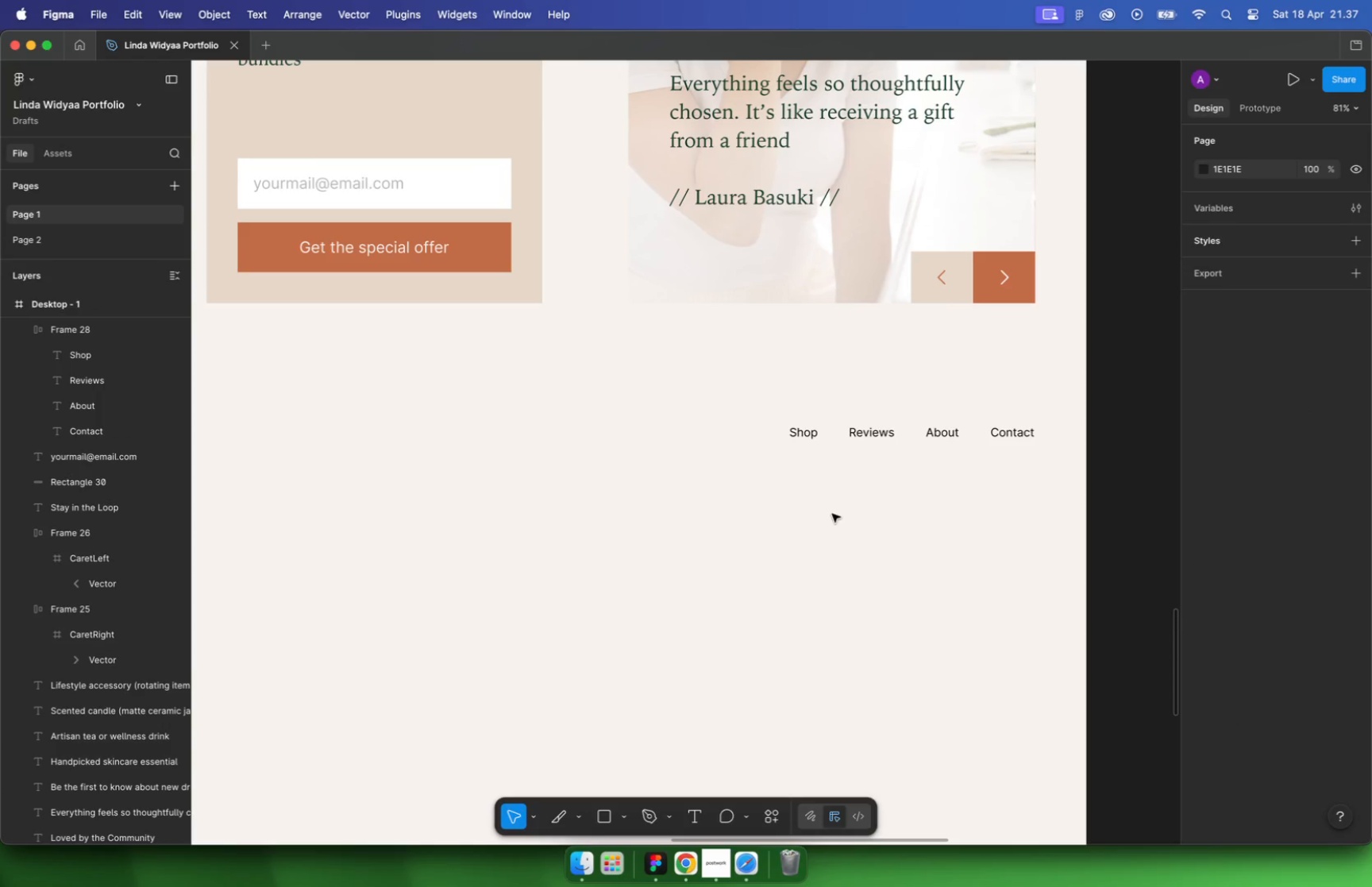 
key(R)
 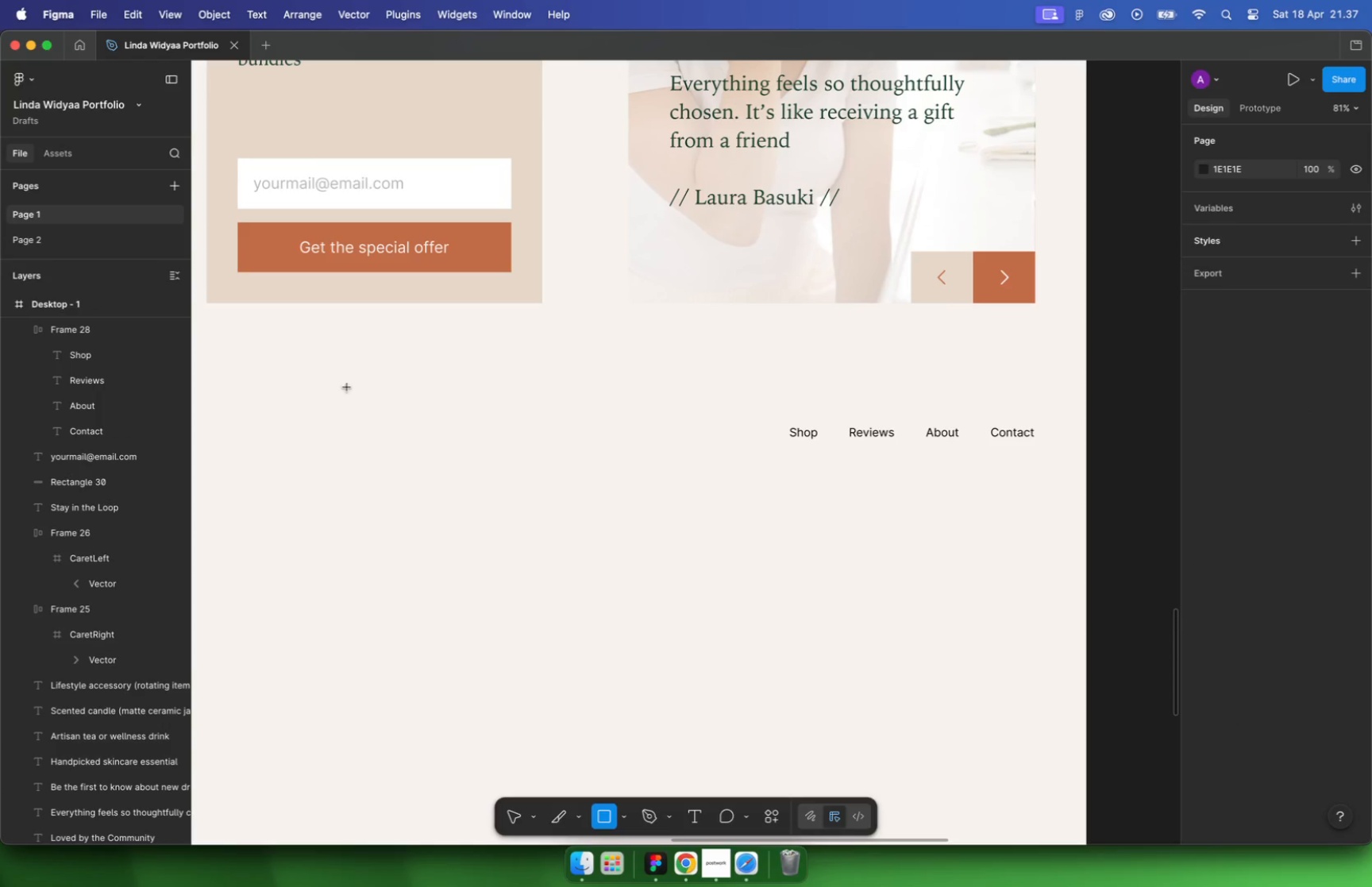 
key(Meta+CommandLeft)
 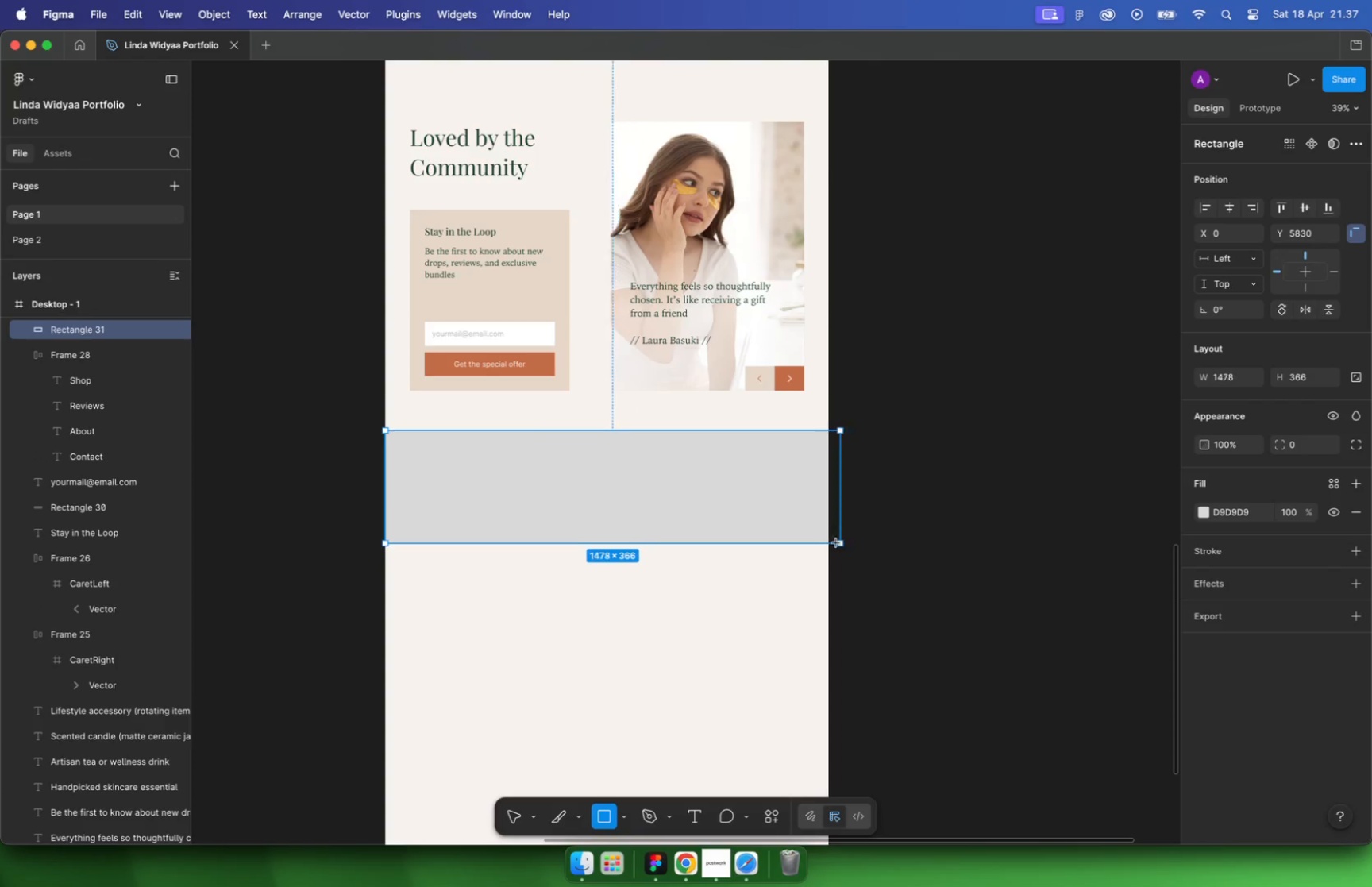 
scroll: coordinate [595, 470], scroll_direction: down, amount: 10.0
 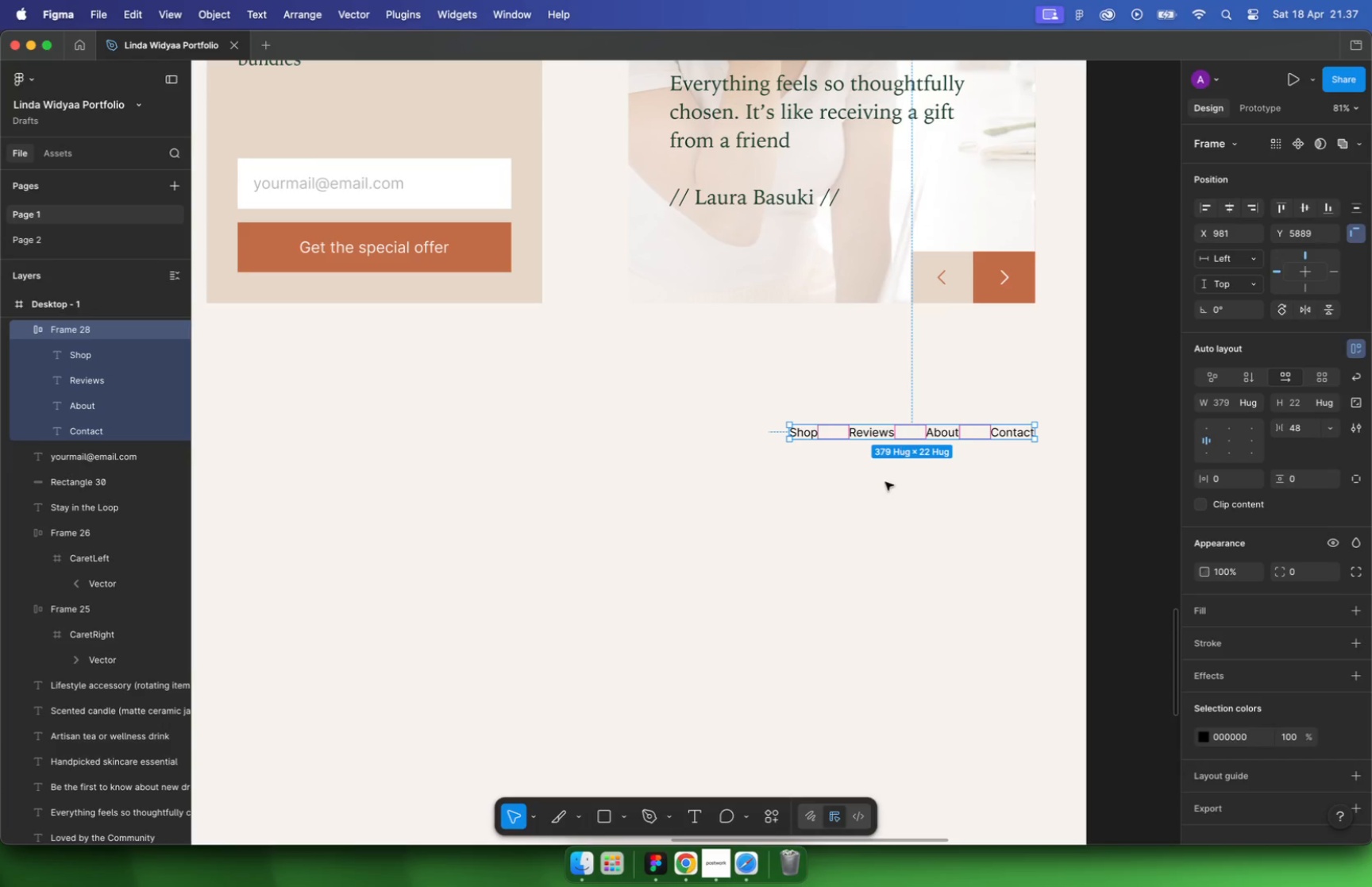 
left_click_drag(start_coordinate=[386, 430], to_coordinate=[826, 544])
 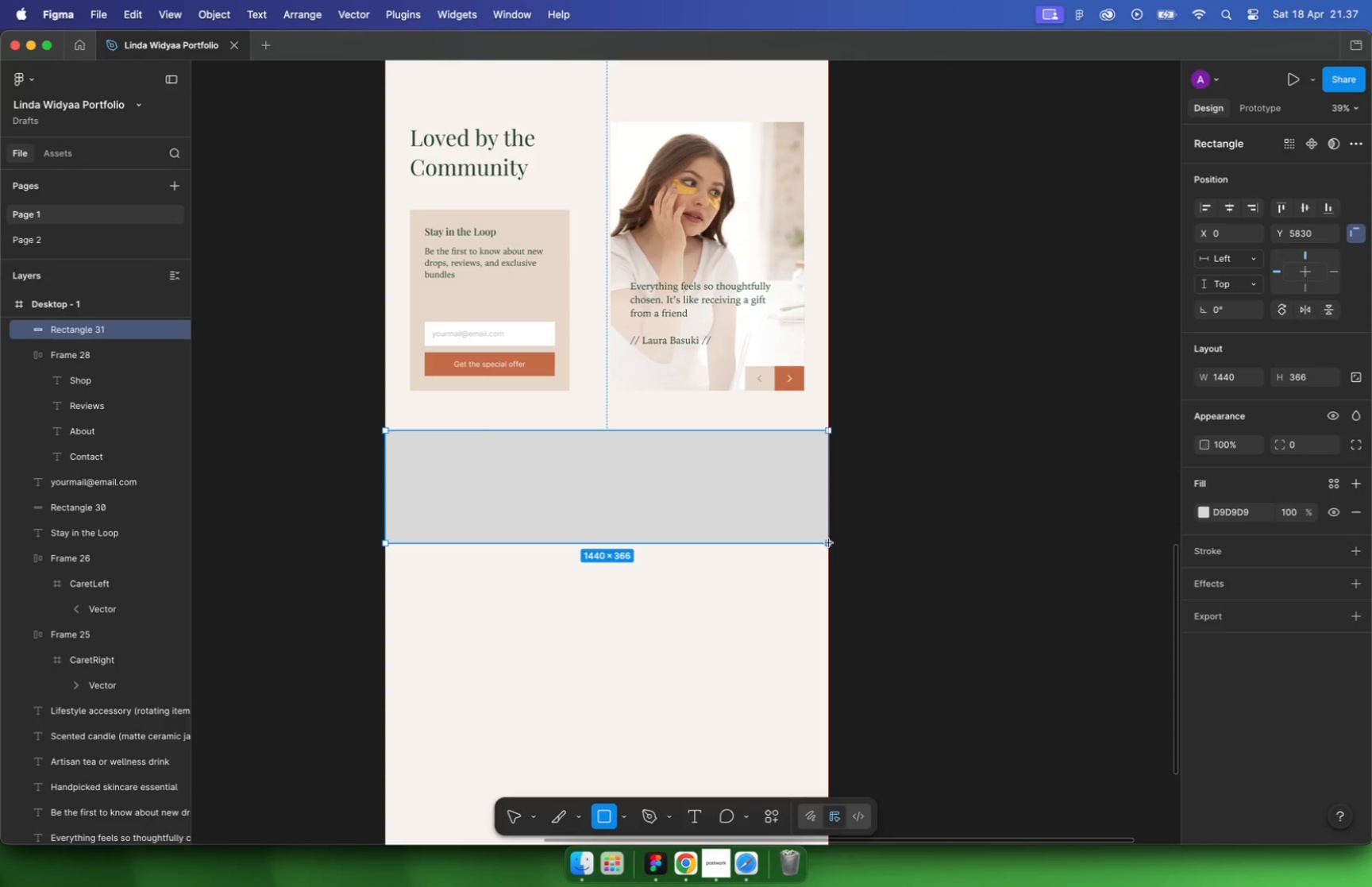 
double_click([627, 484])
 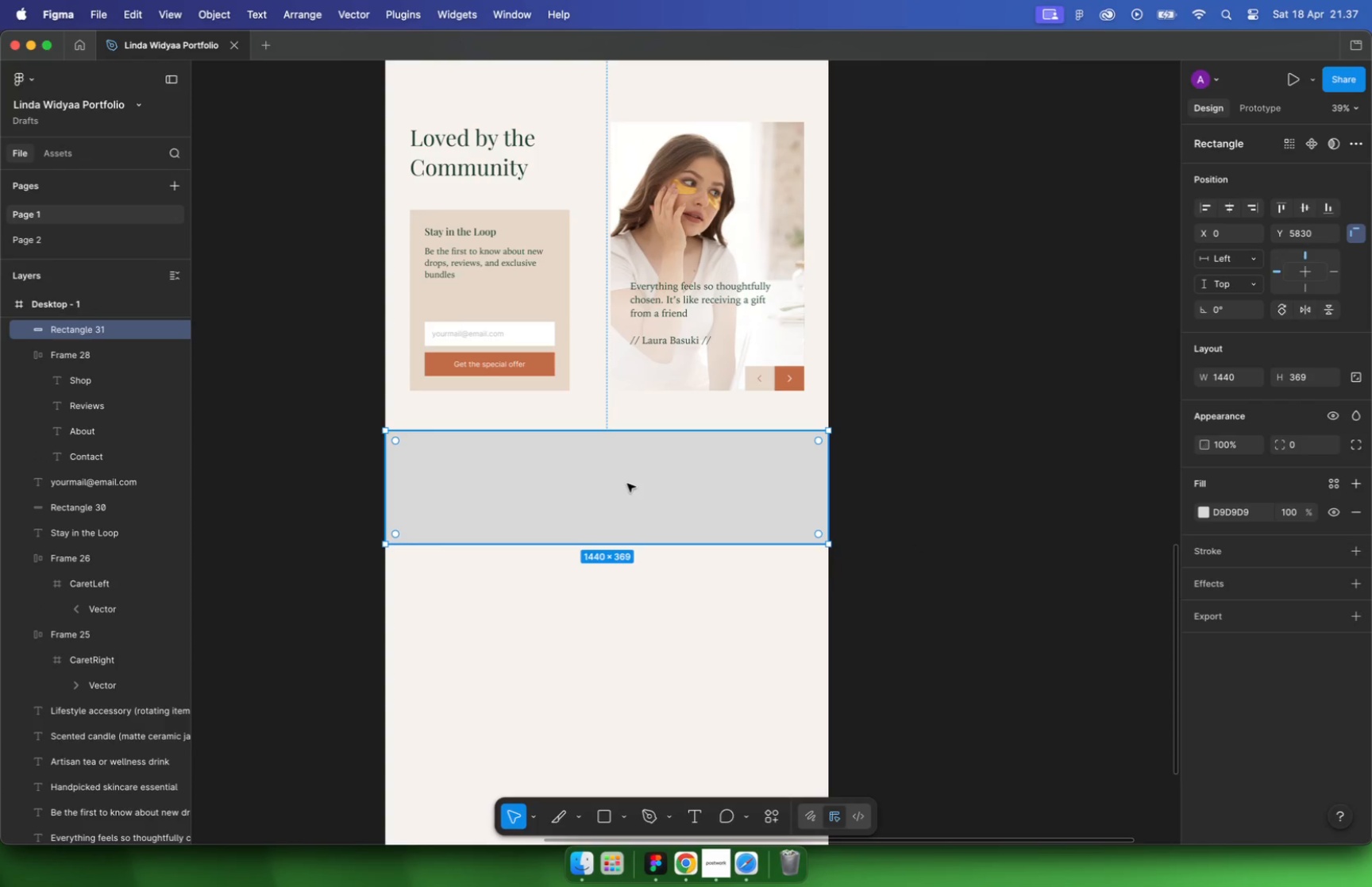 
key(Alt+Meta+BracketLeft)
 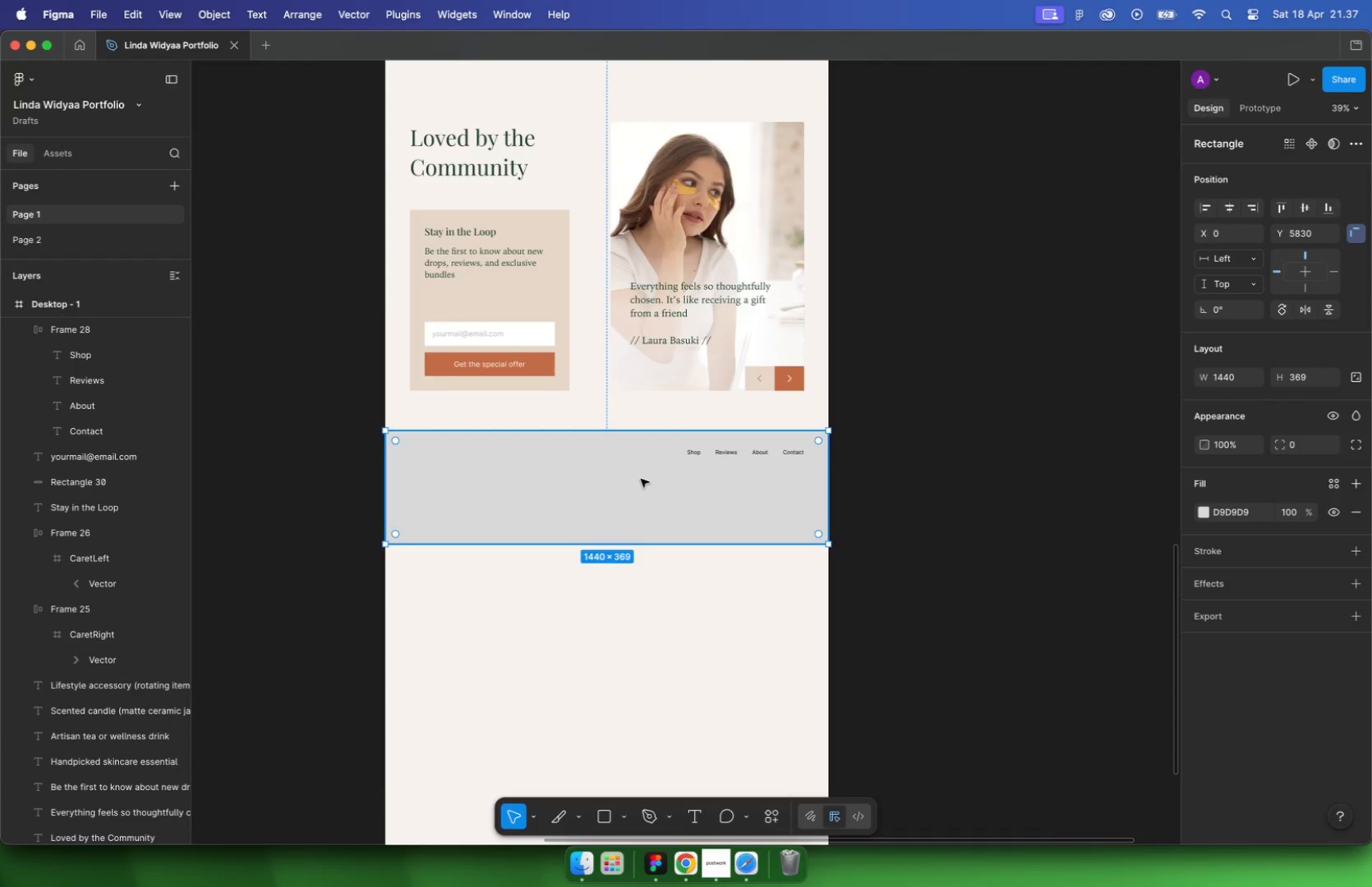 
hold_key(key=CommandLeft, duration=0.42)
scroll: coordinate [642, 479], scroll_direction: up, amount: 10.0
 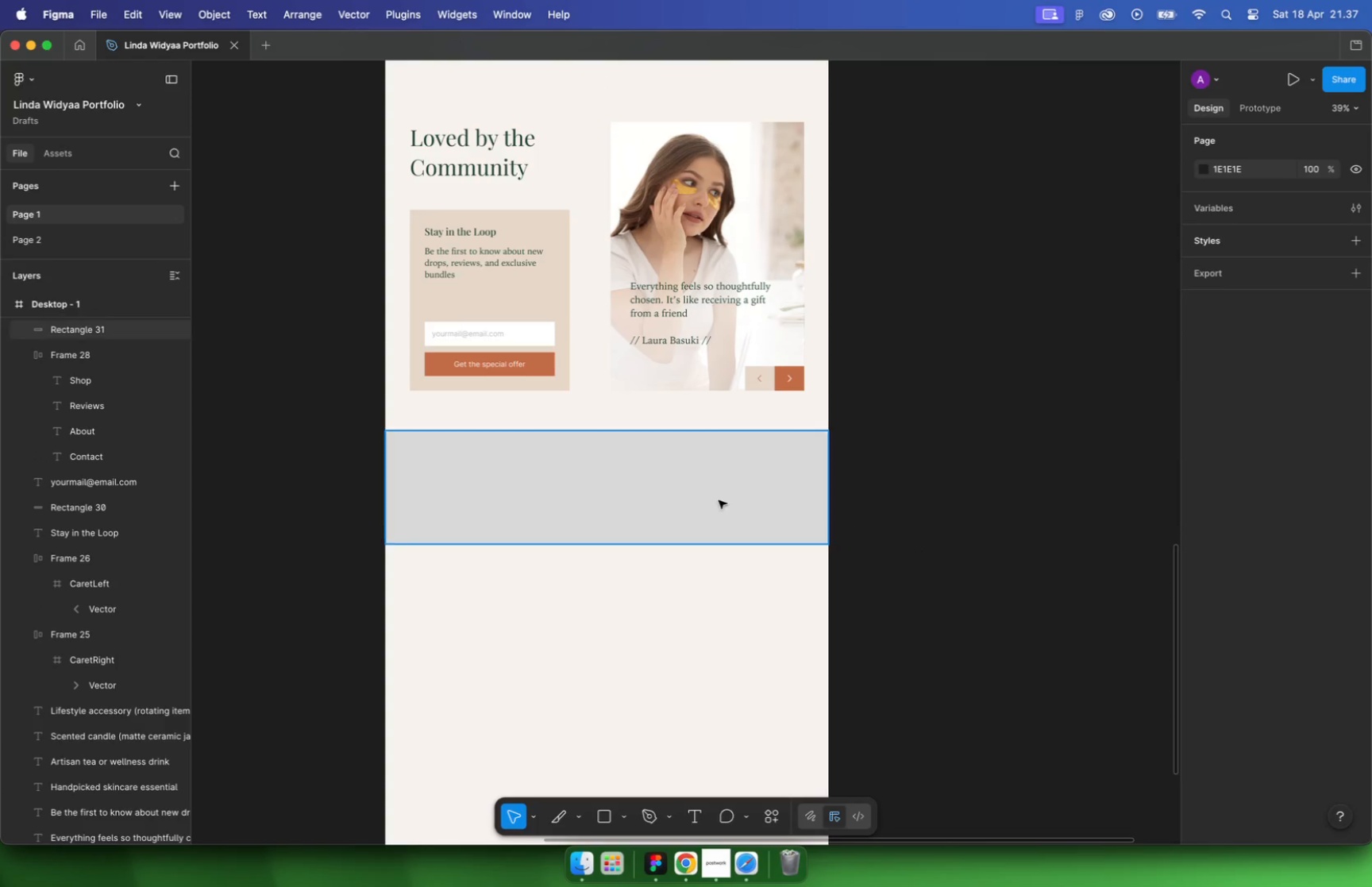 
hold_key(key=CommandLeft, duration=0.4)
scroll: coordinate [653, 499], scroll_direction: down, amount: 9.0
 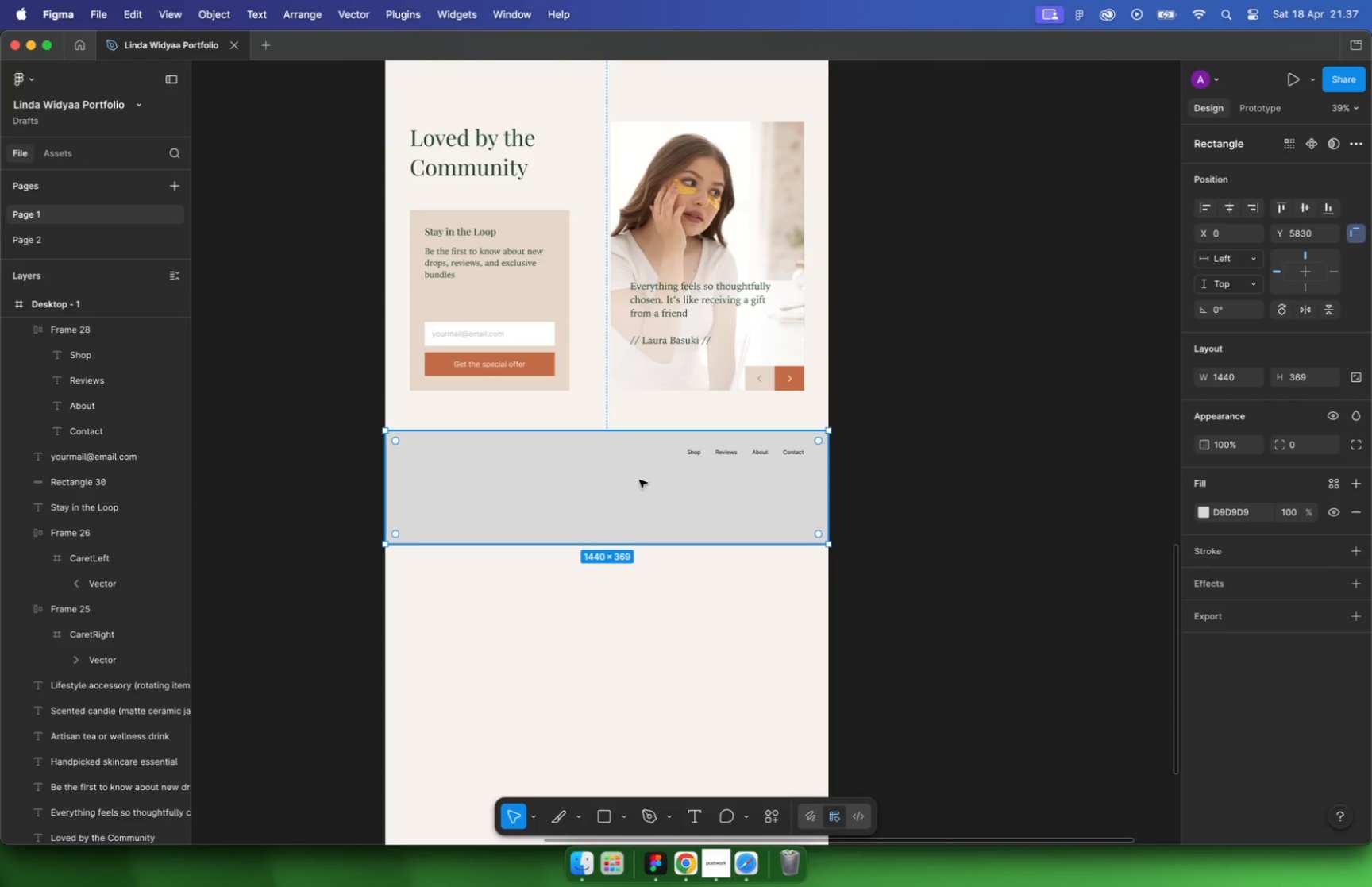 
left_click_drag(start_coordinate=[620, 555], to_coordinate=[619, 511])
 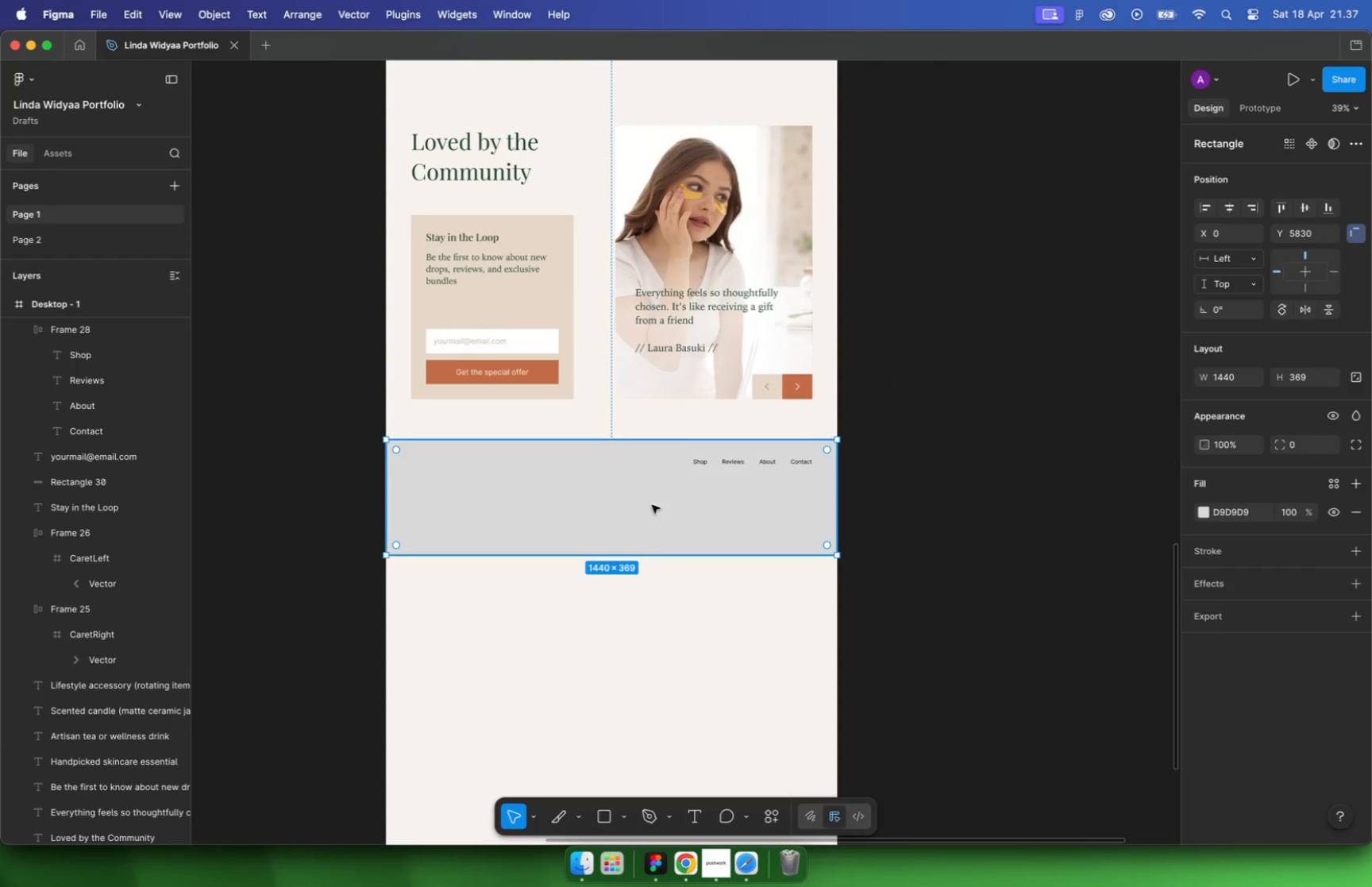 
key(Meta+CommandLeft)
 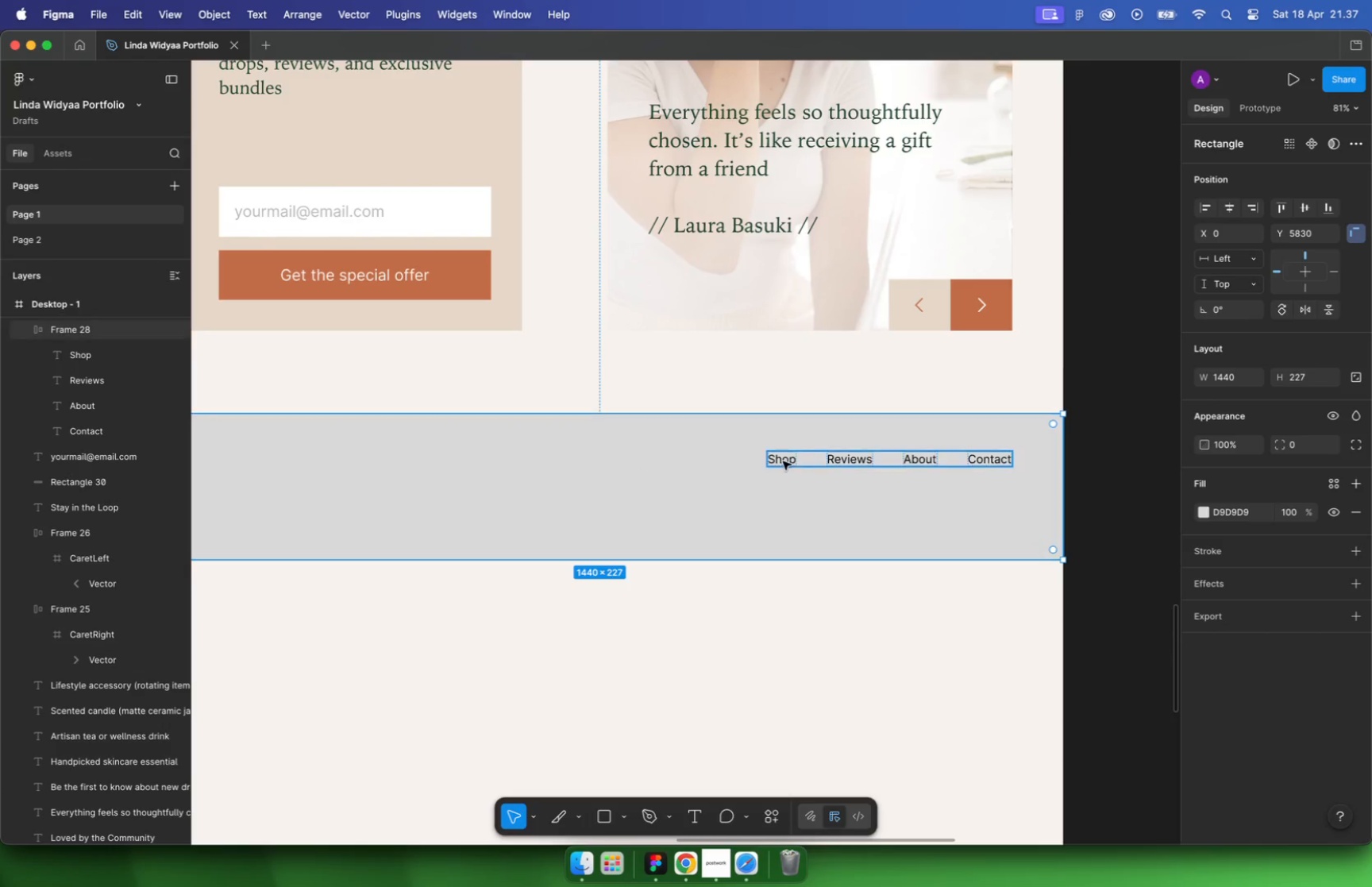 
scroll: coordinate [623, 465], scroll_direction: up, amount: 10.0
 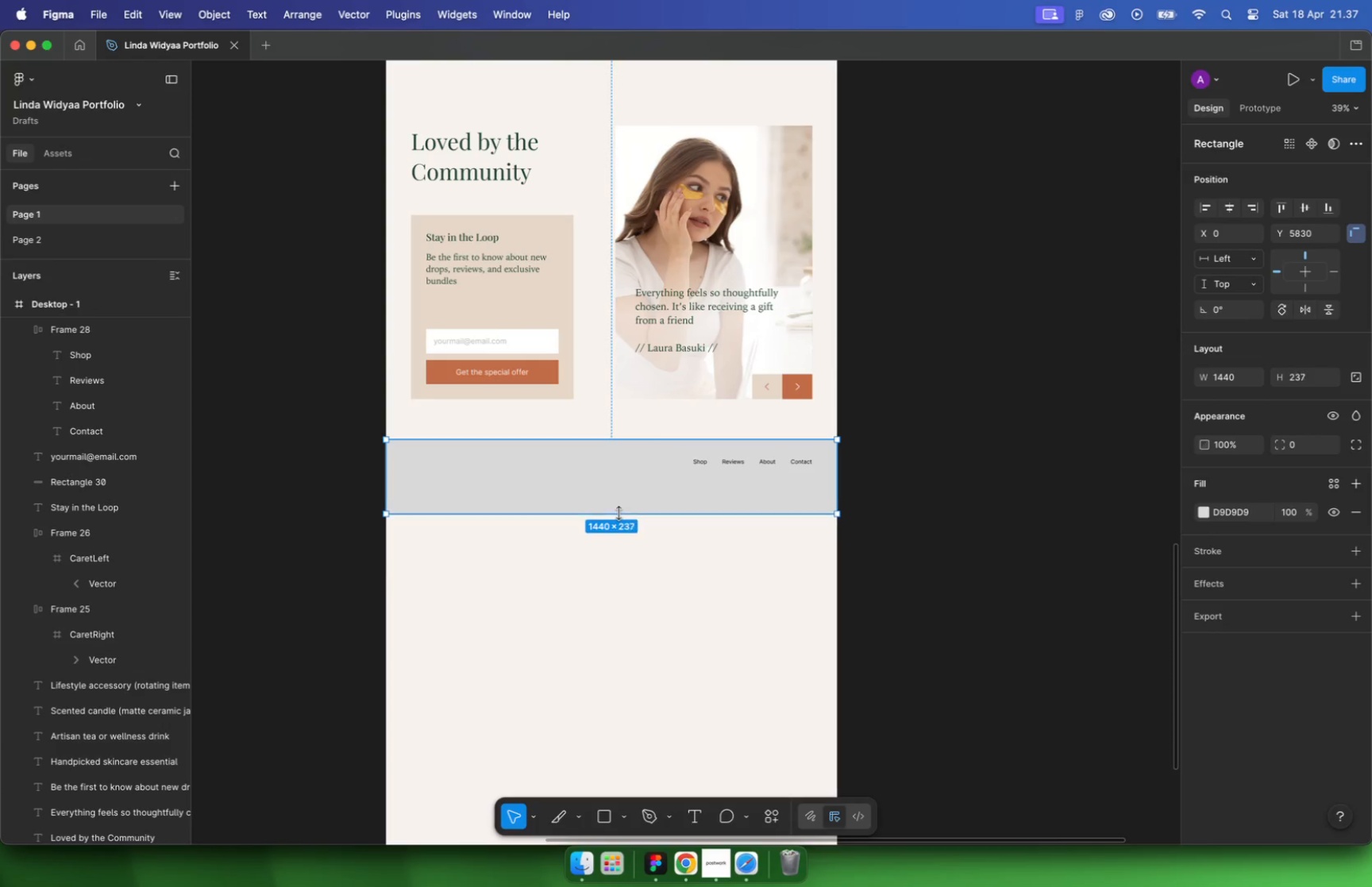 
key(Shift+ShiftLeft)
 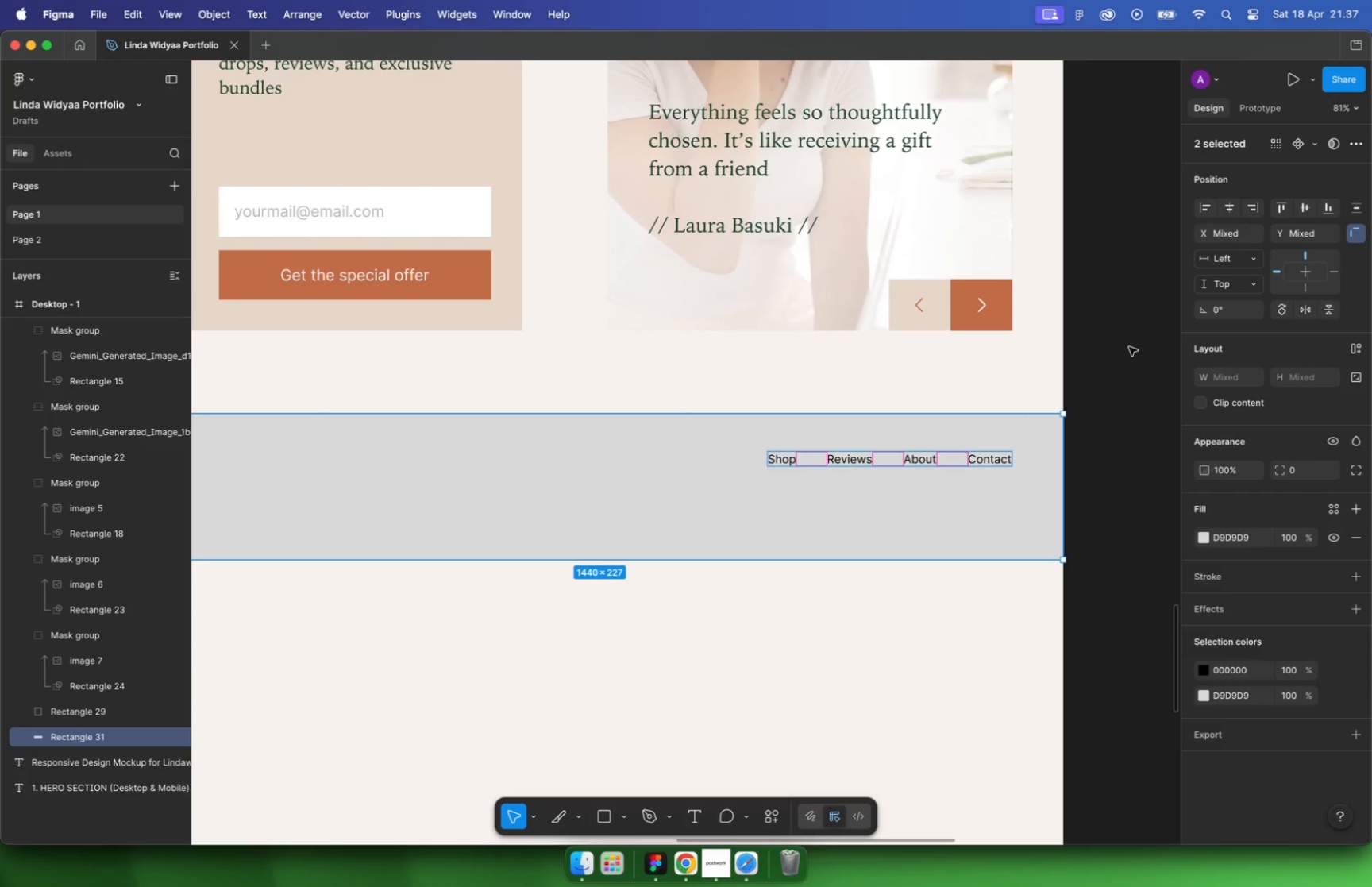 
key(Meta+CommandLeft)
 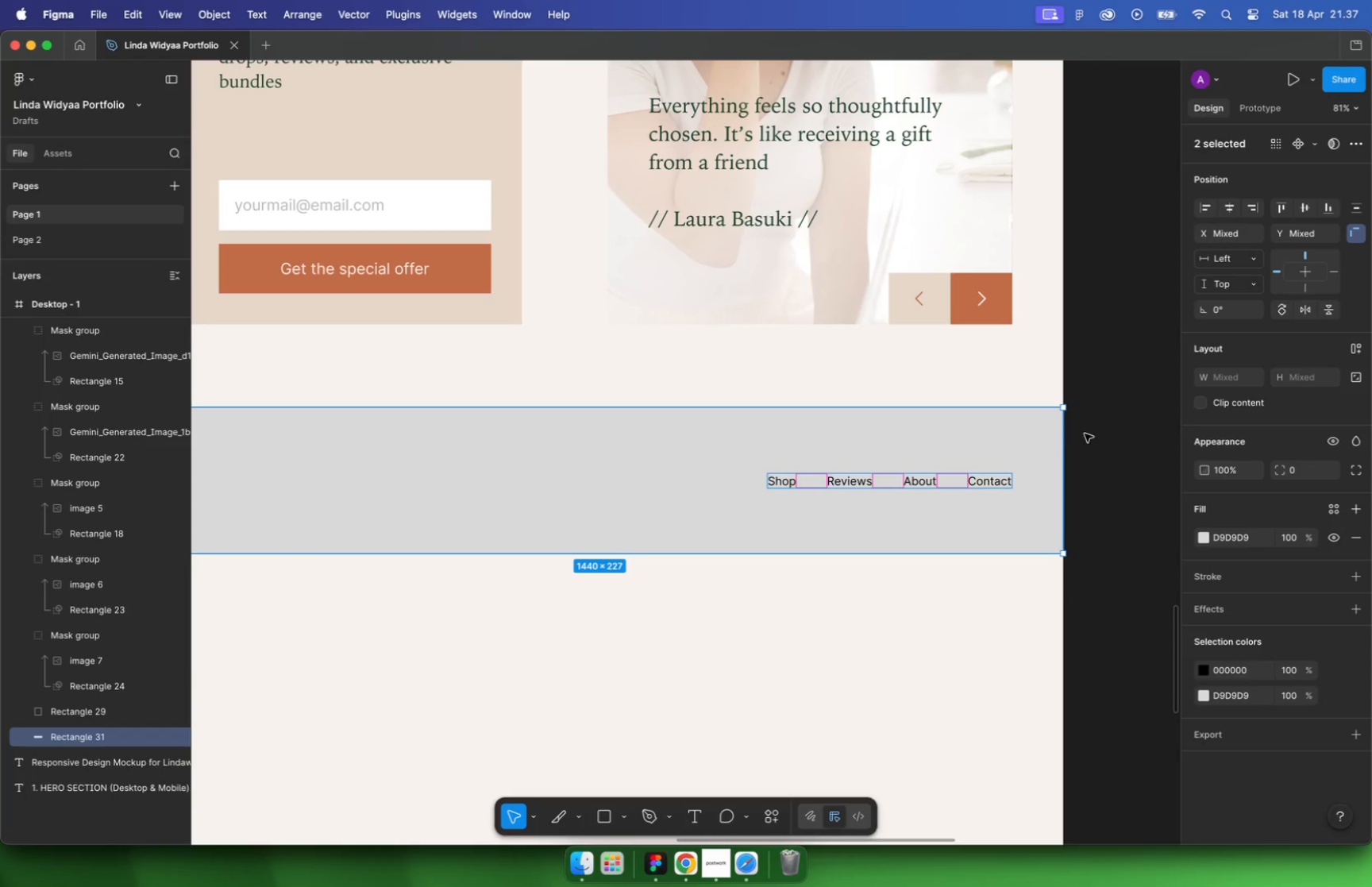 
left_click([1103, 431])
 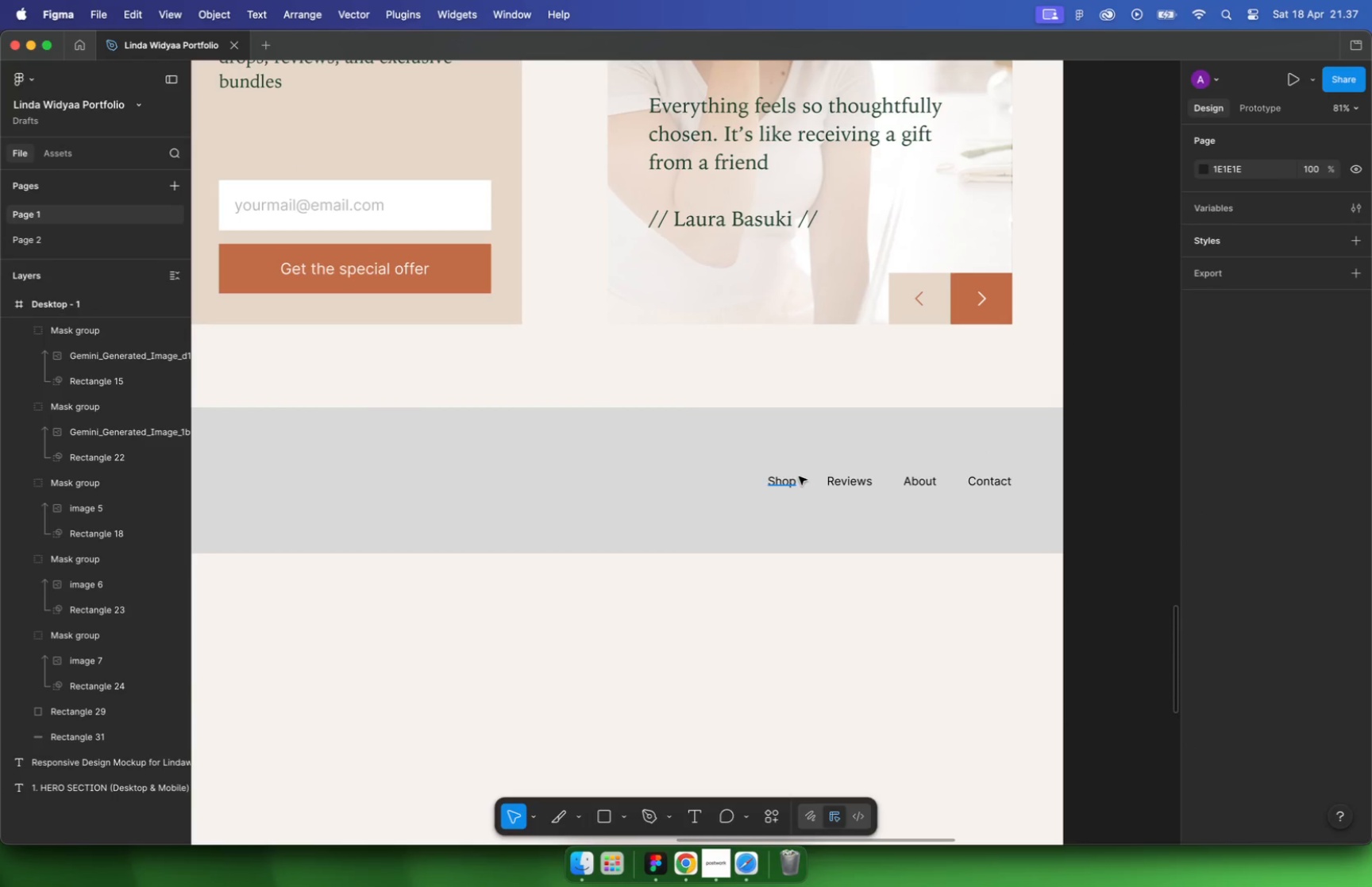 
scroll: coordinate [781, 458], scroll_direction: down, amount: 1.0
 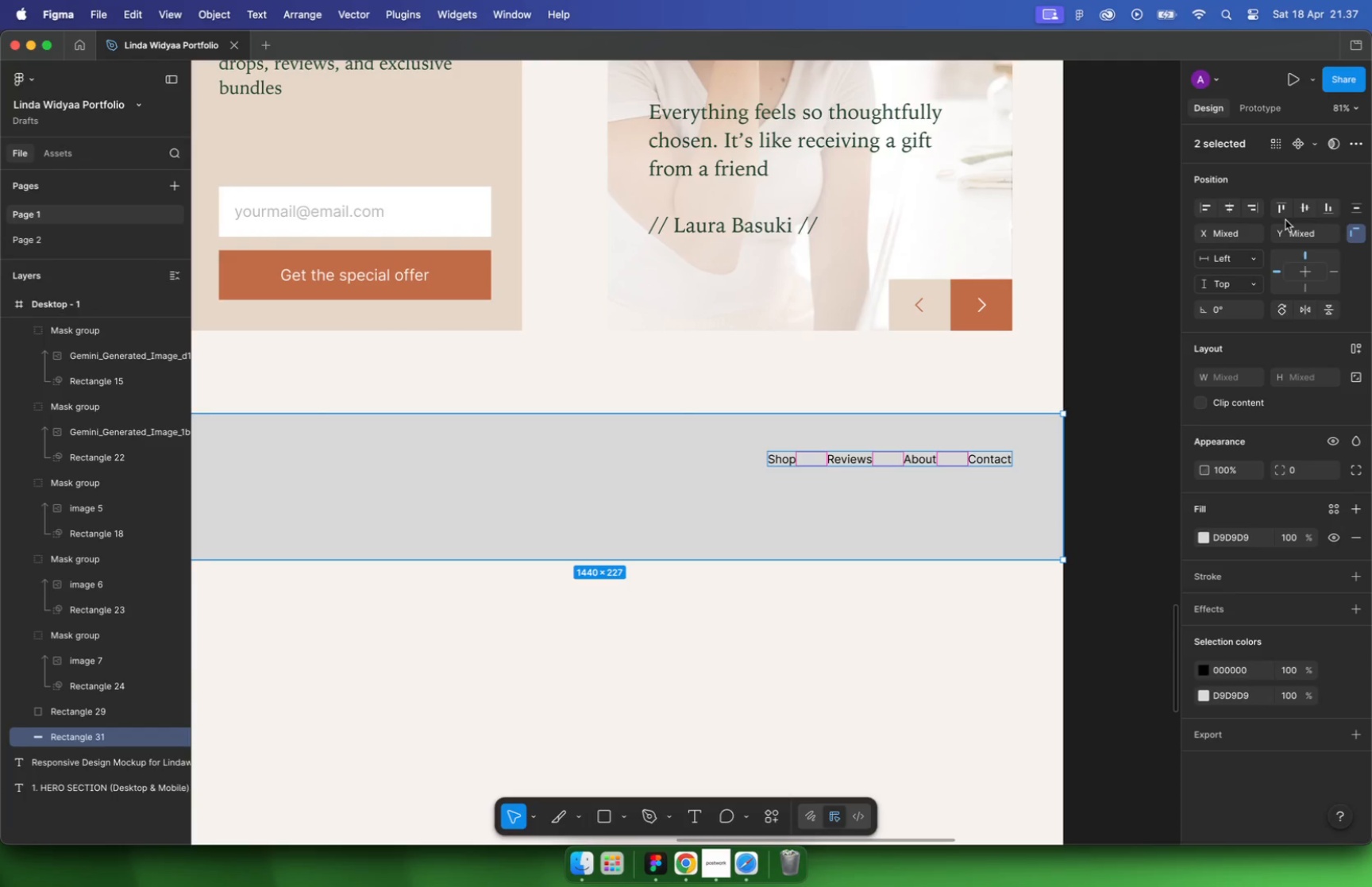 
hold_key(key=CommandLeft, duration=3.3)
left_click([786, 482])
 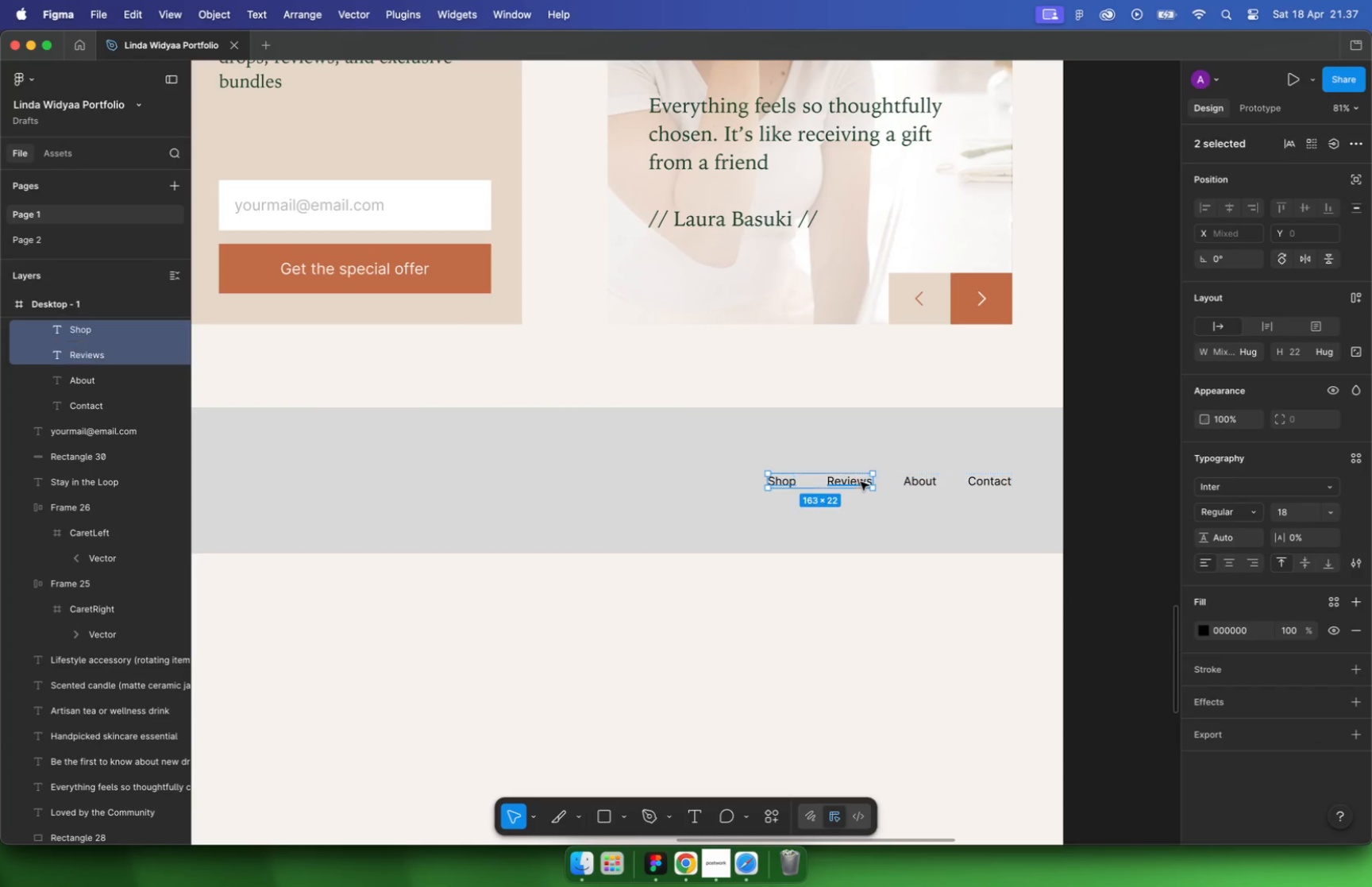 
hold_key(key=ShiftLeft, duration=2.48)
left_click([925, 484])
 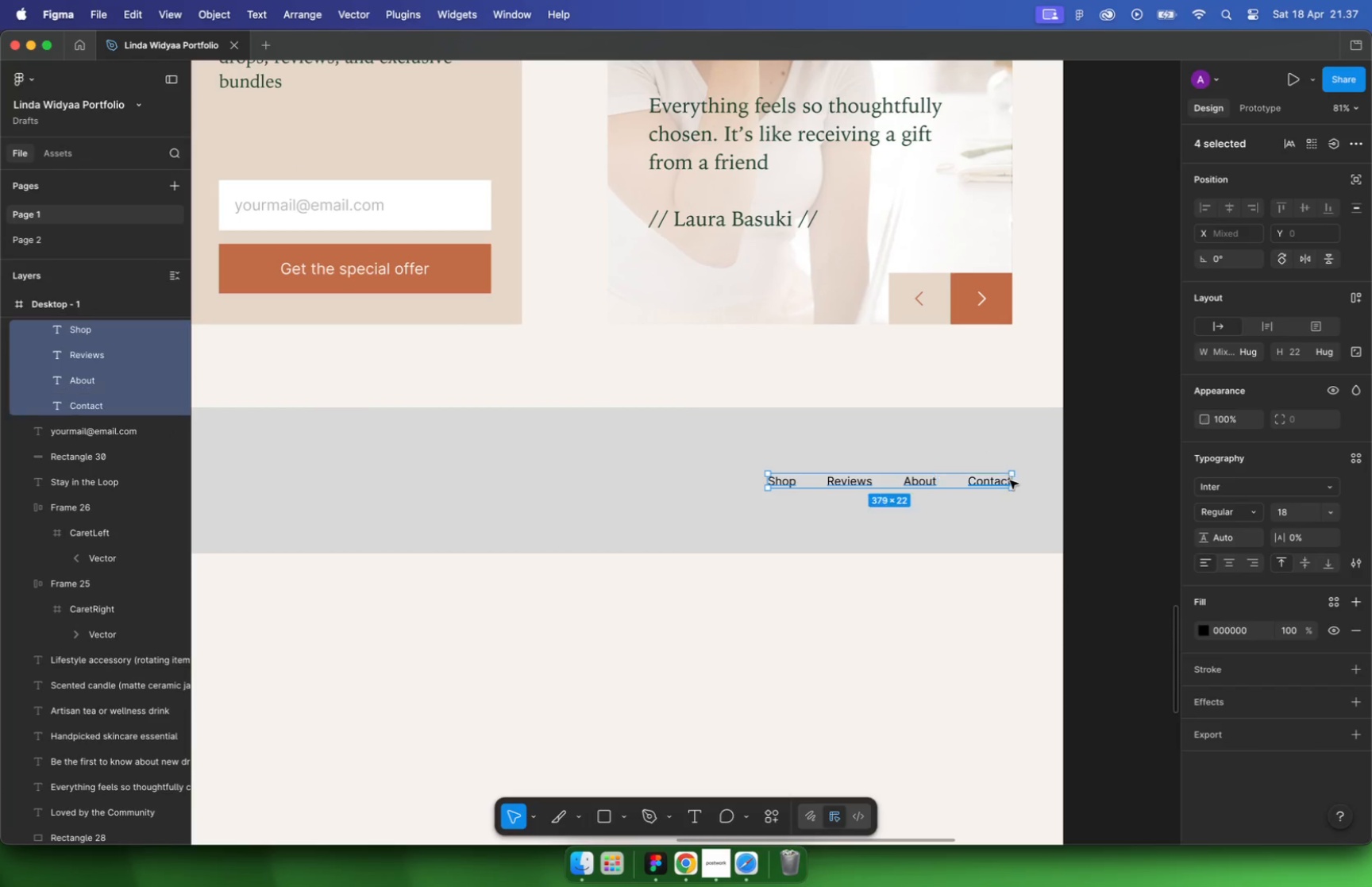 
type(20)
 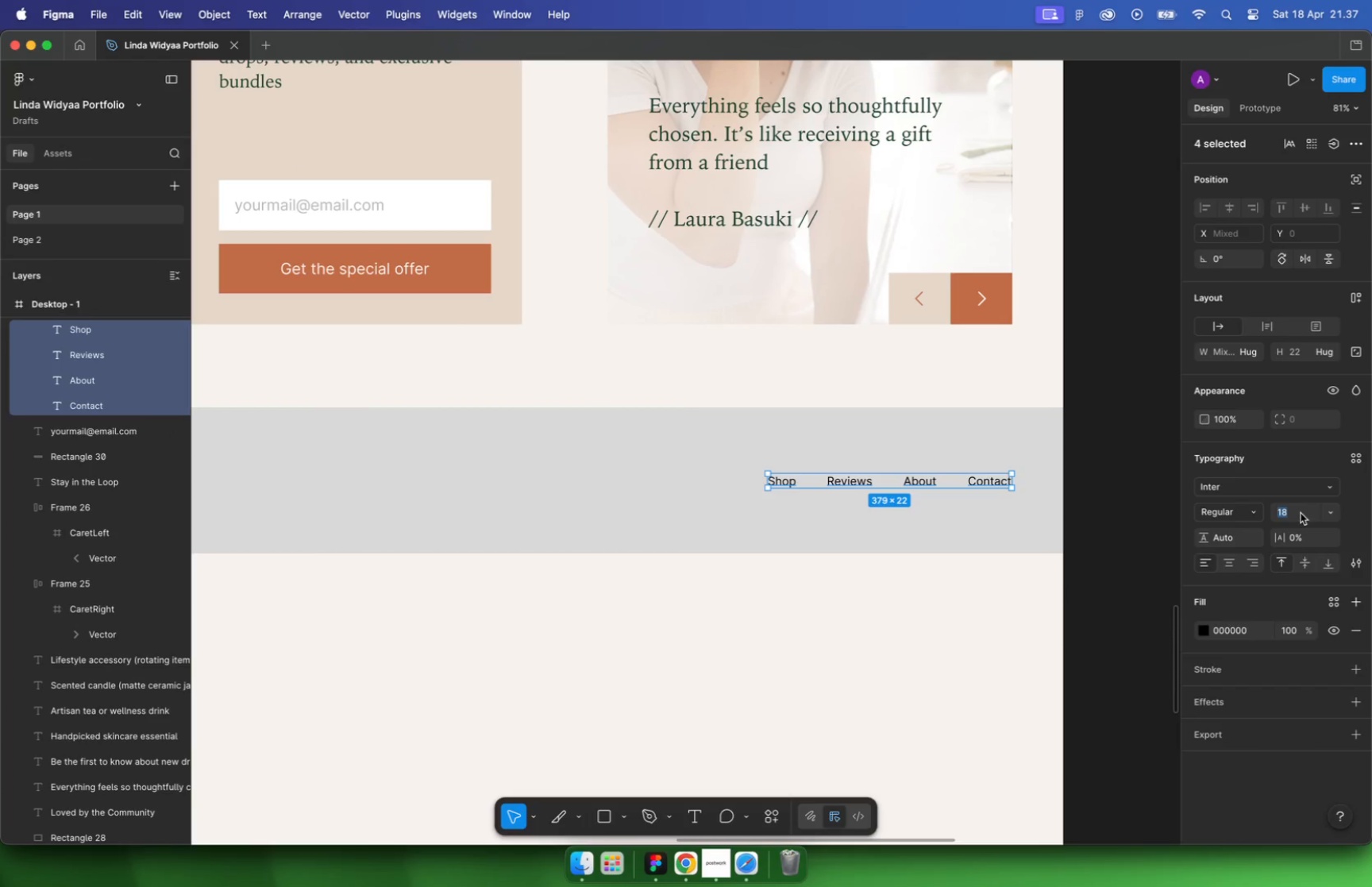 
key(Enter)
 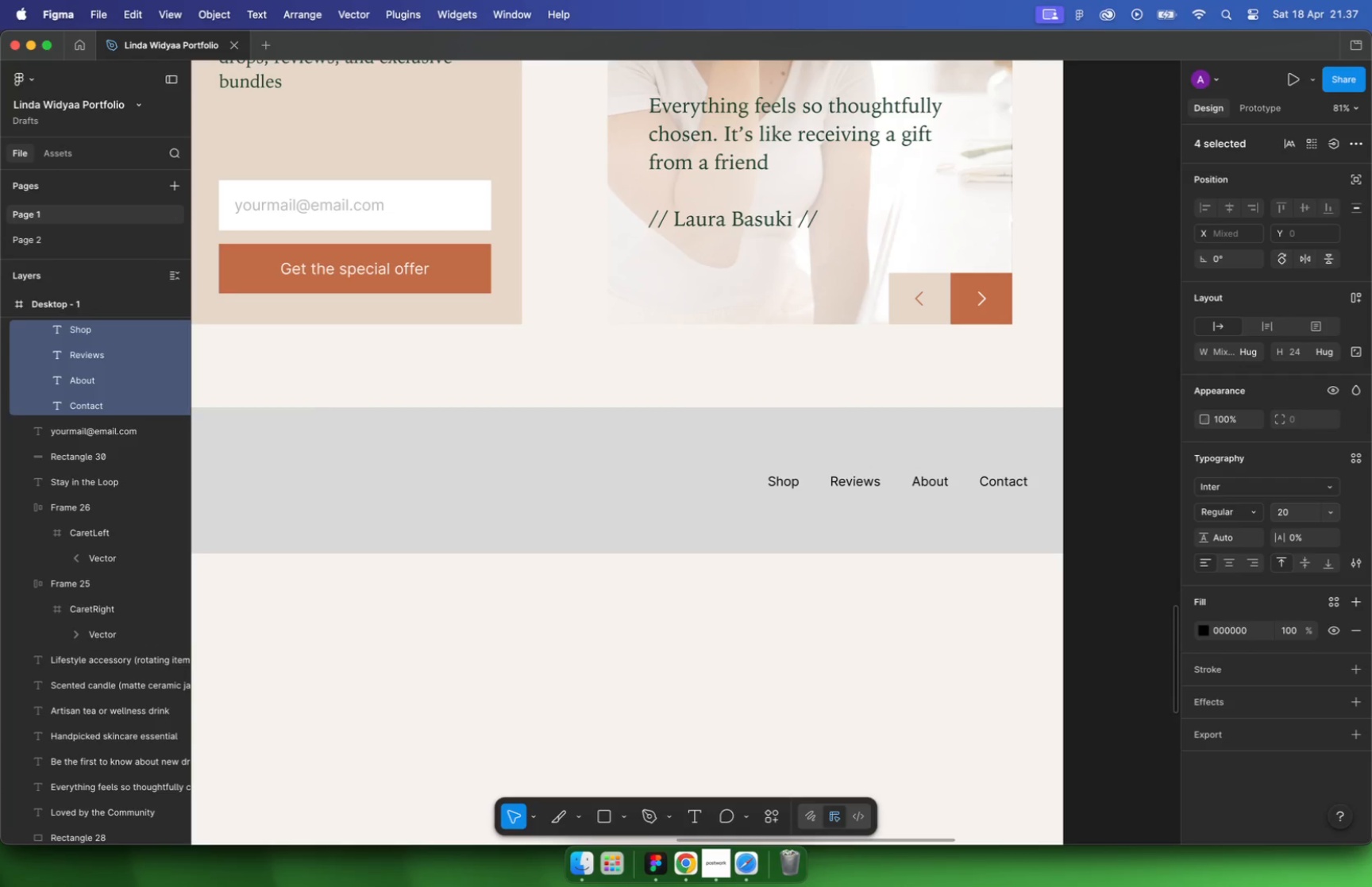 
left_click([942, 484])
 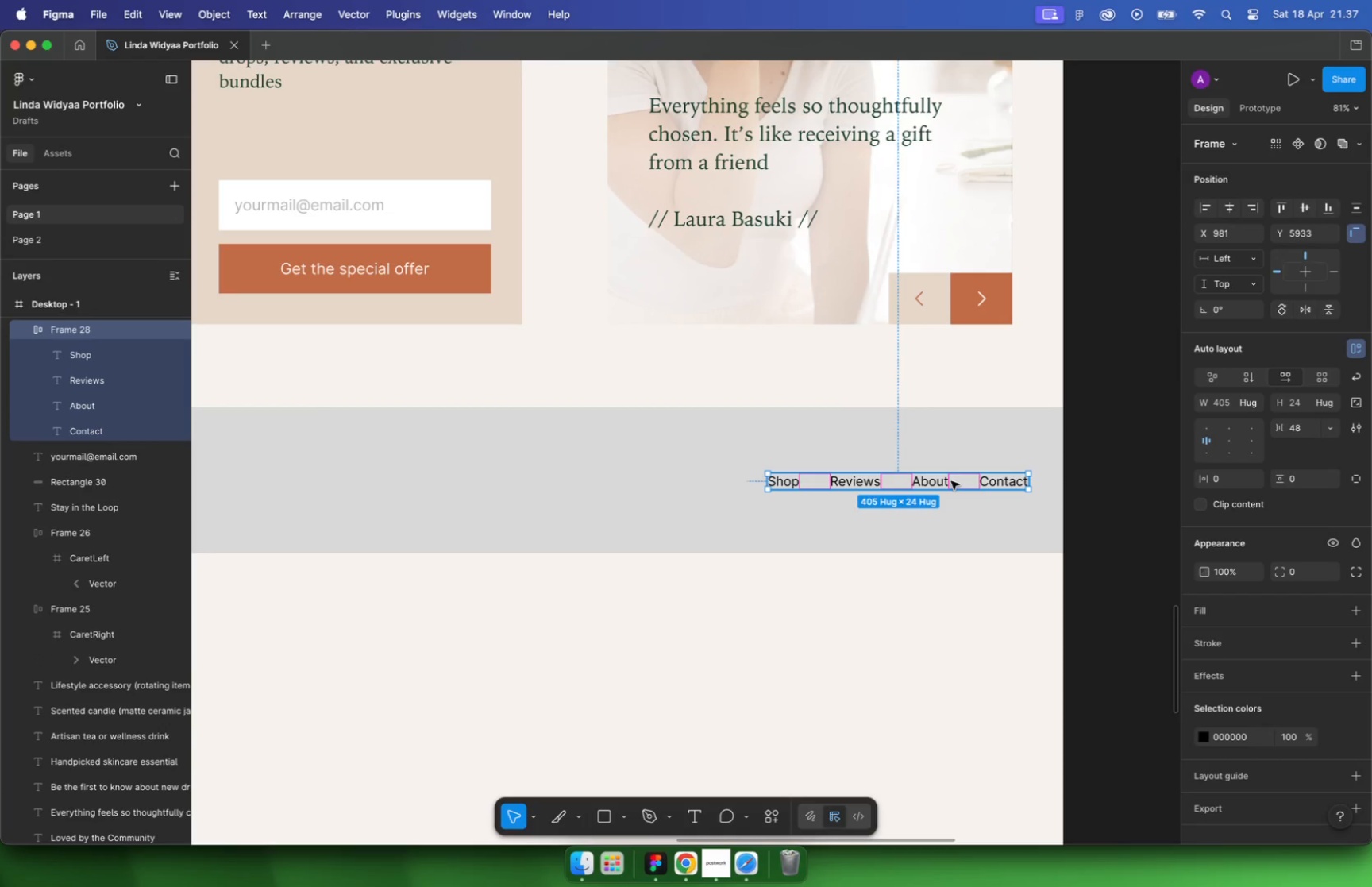 
key(Control+G)
 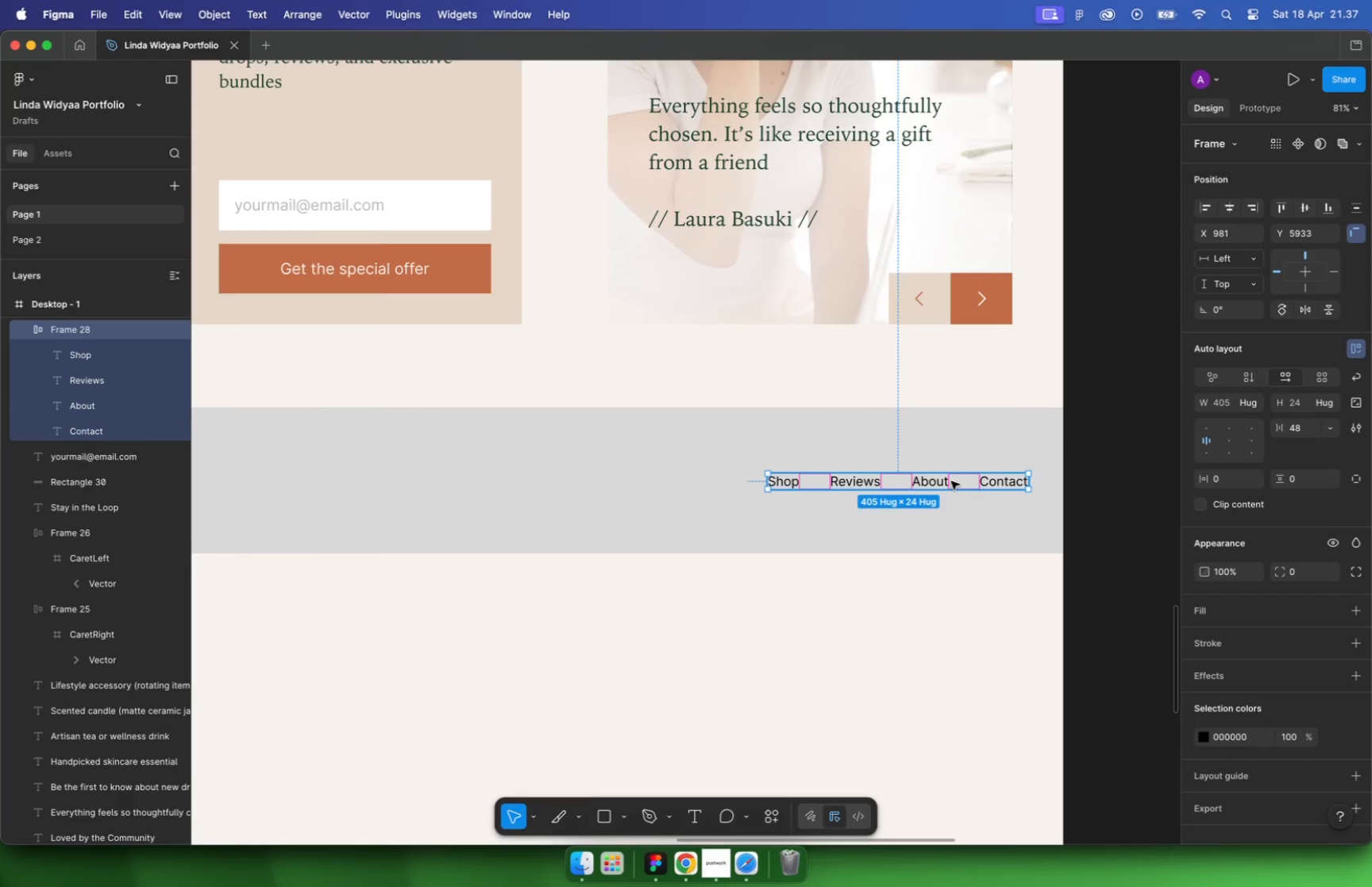 
left_click_drag(start_coordinate=[996, 484], to_coordinate=[978, 484])
 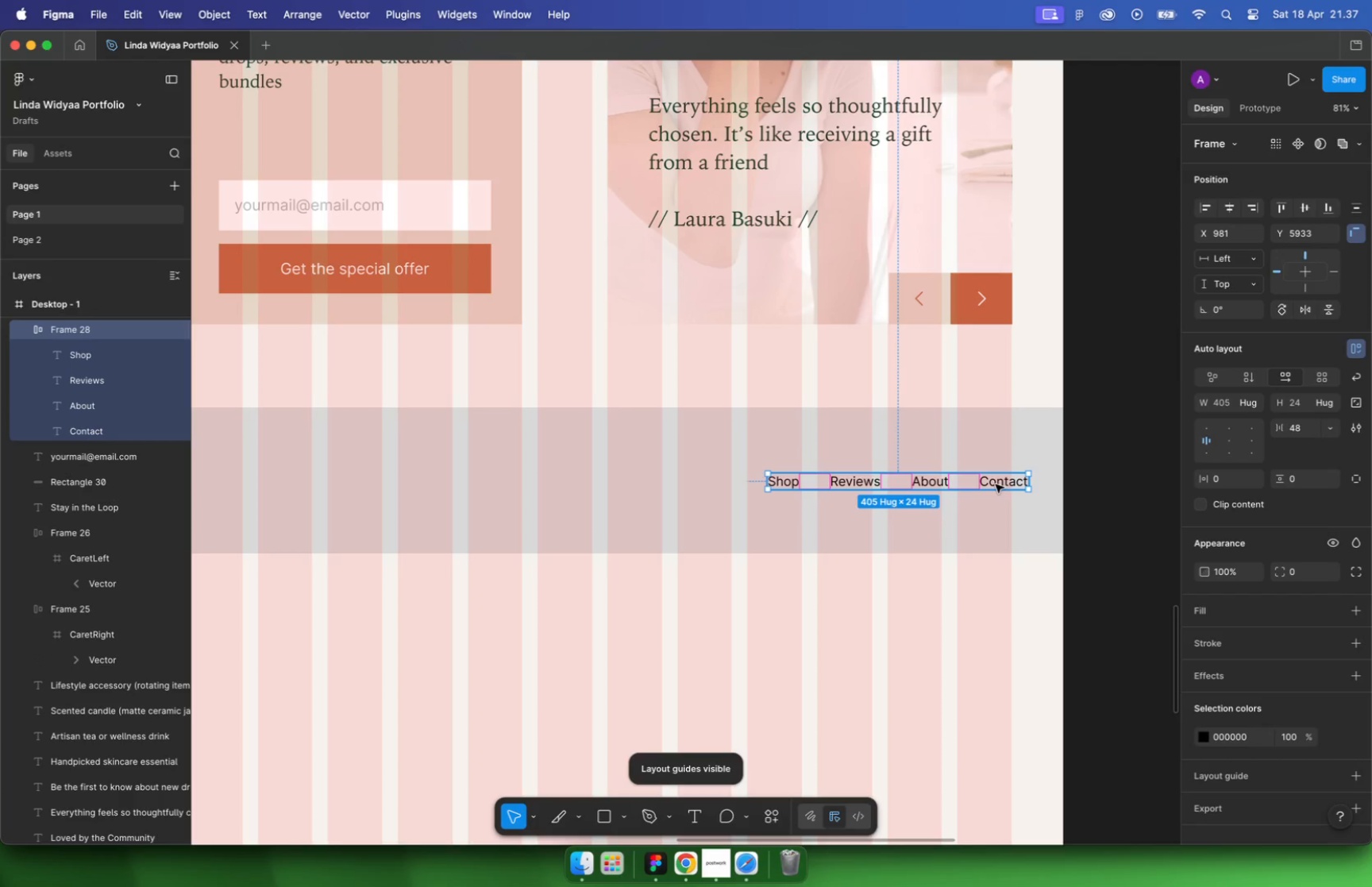 
hold_key(key=ShiftLeft, duration=1.17)
 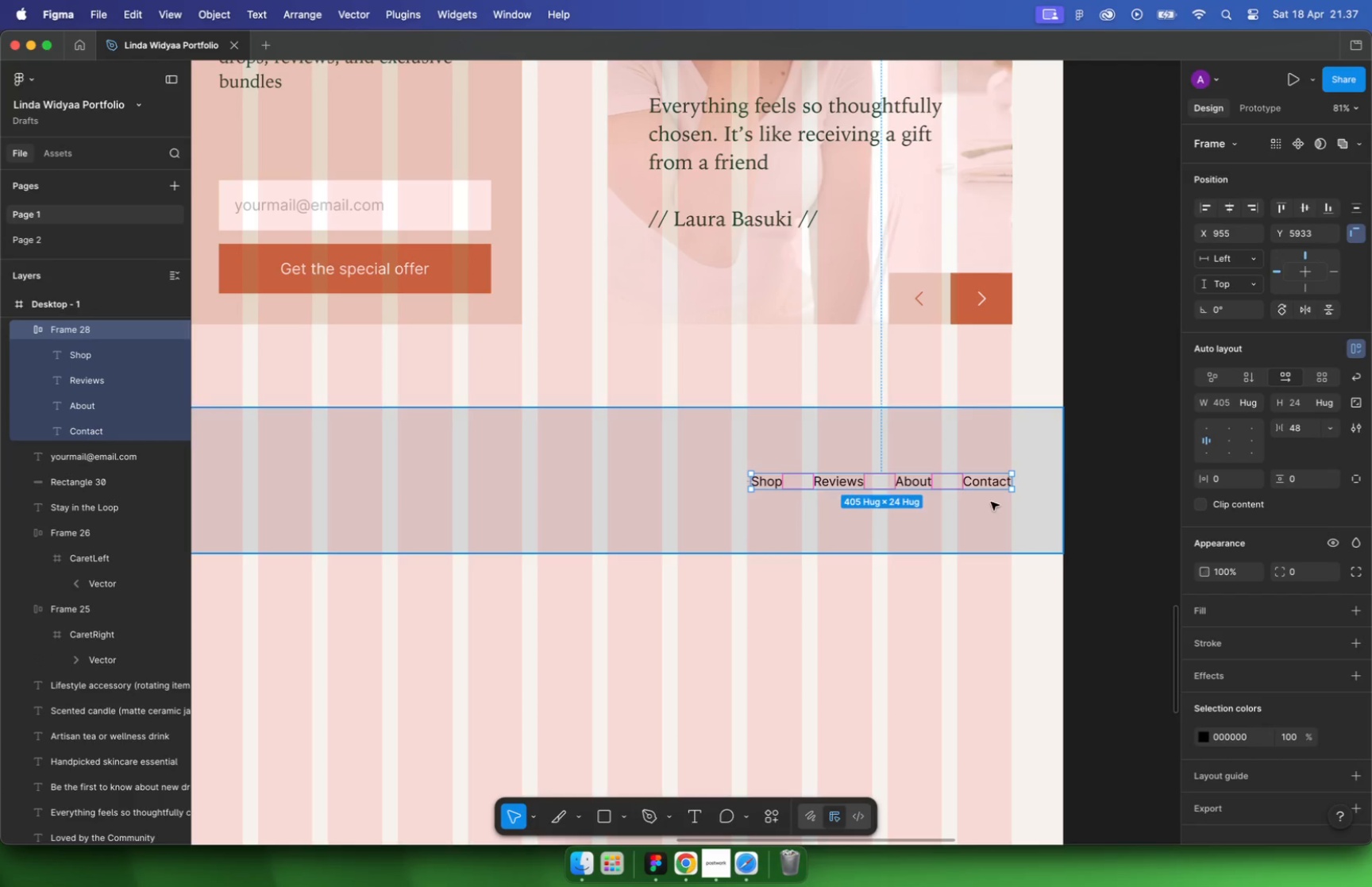 
left_click([81, 37])
 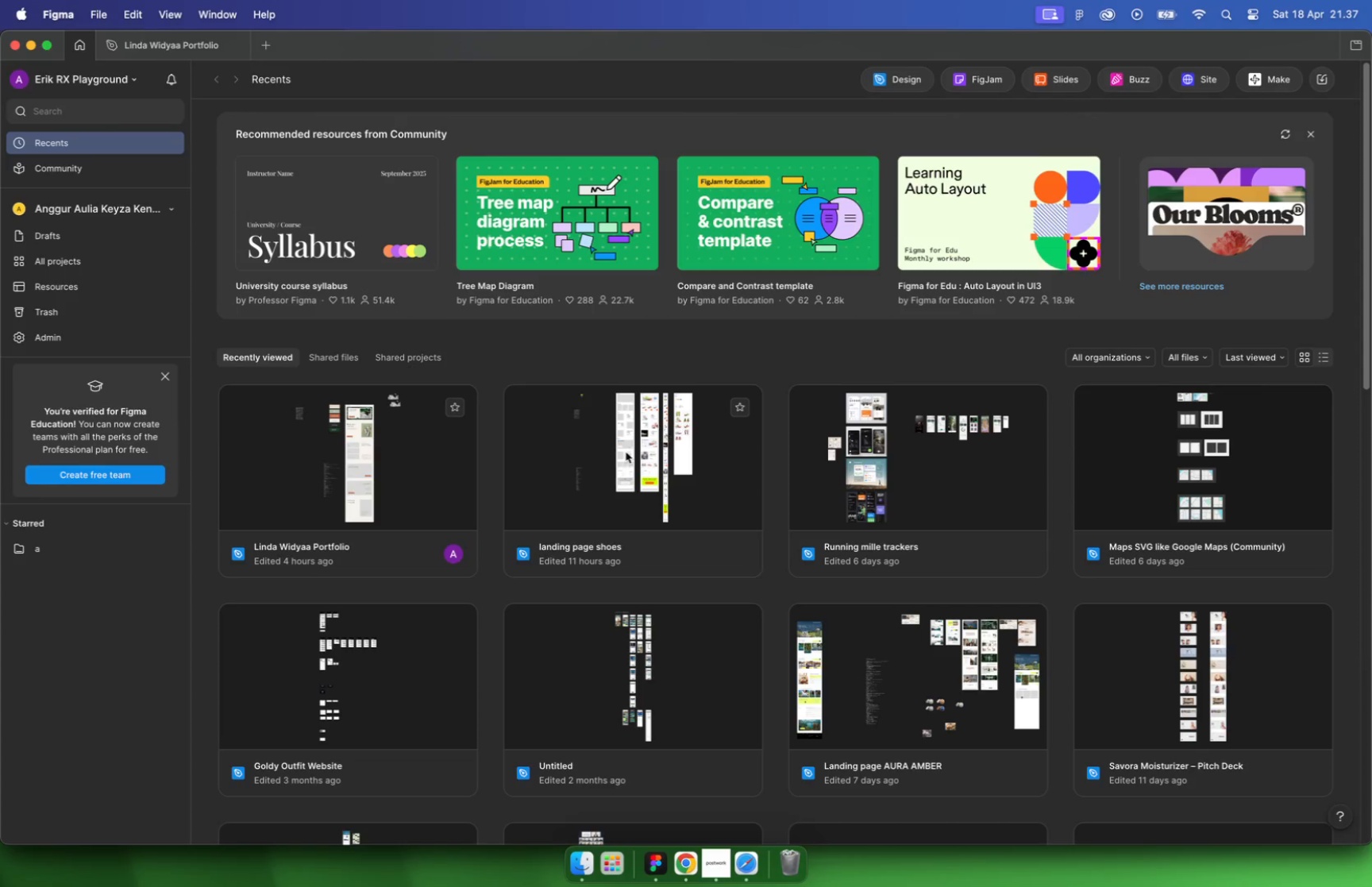 
double_click([625, 453])
 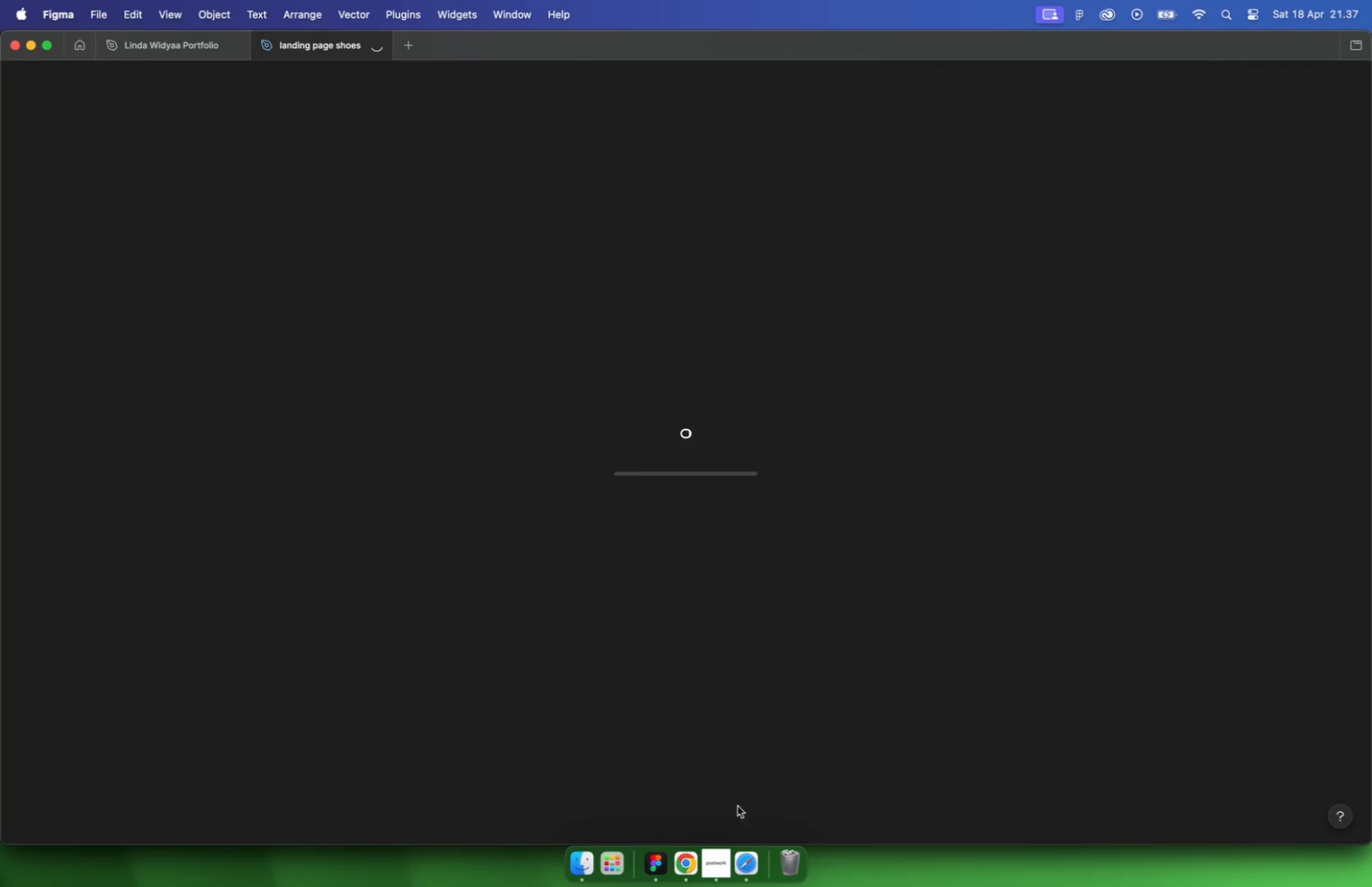 
mouse_move([725, 862])
 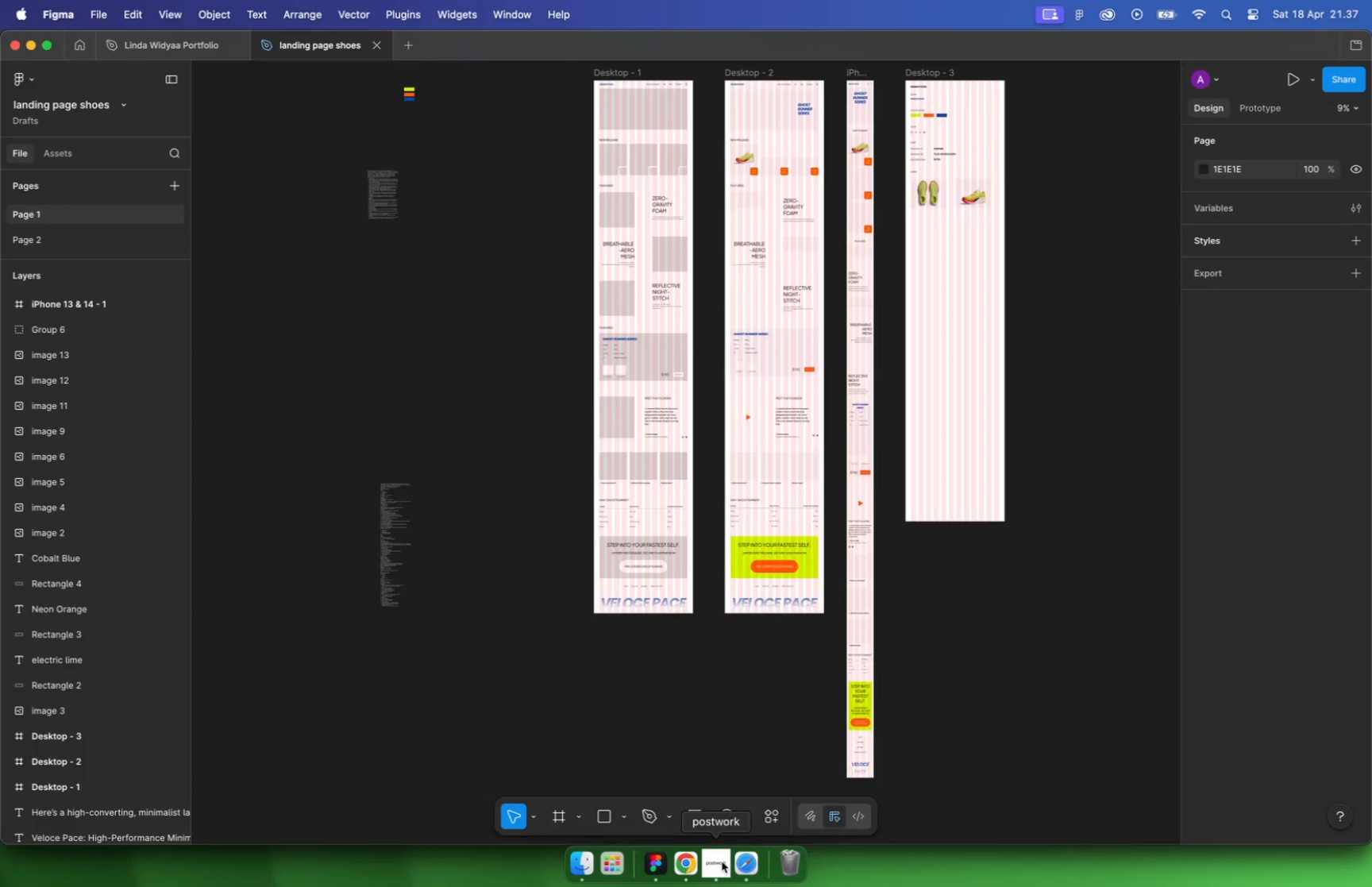 
left_click([722, 862])